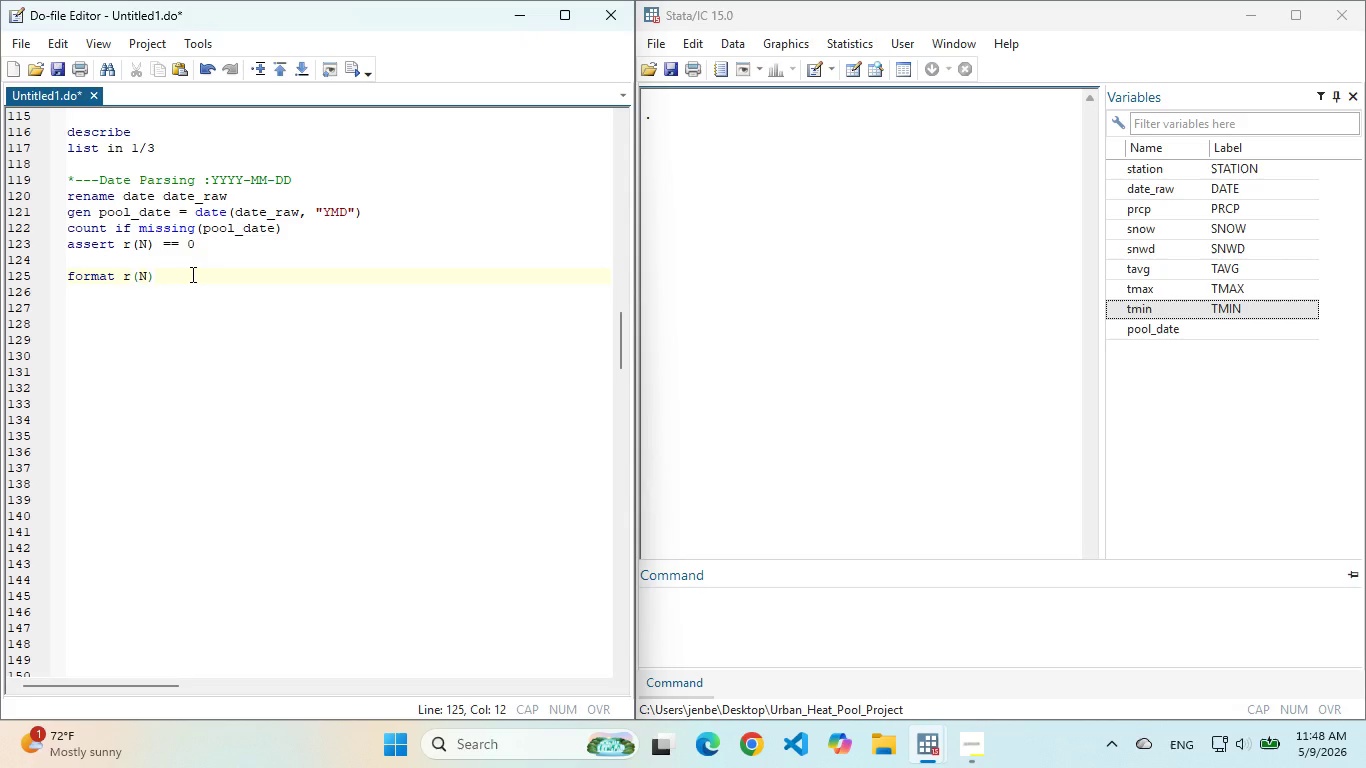 
wait(10.48)
 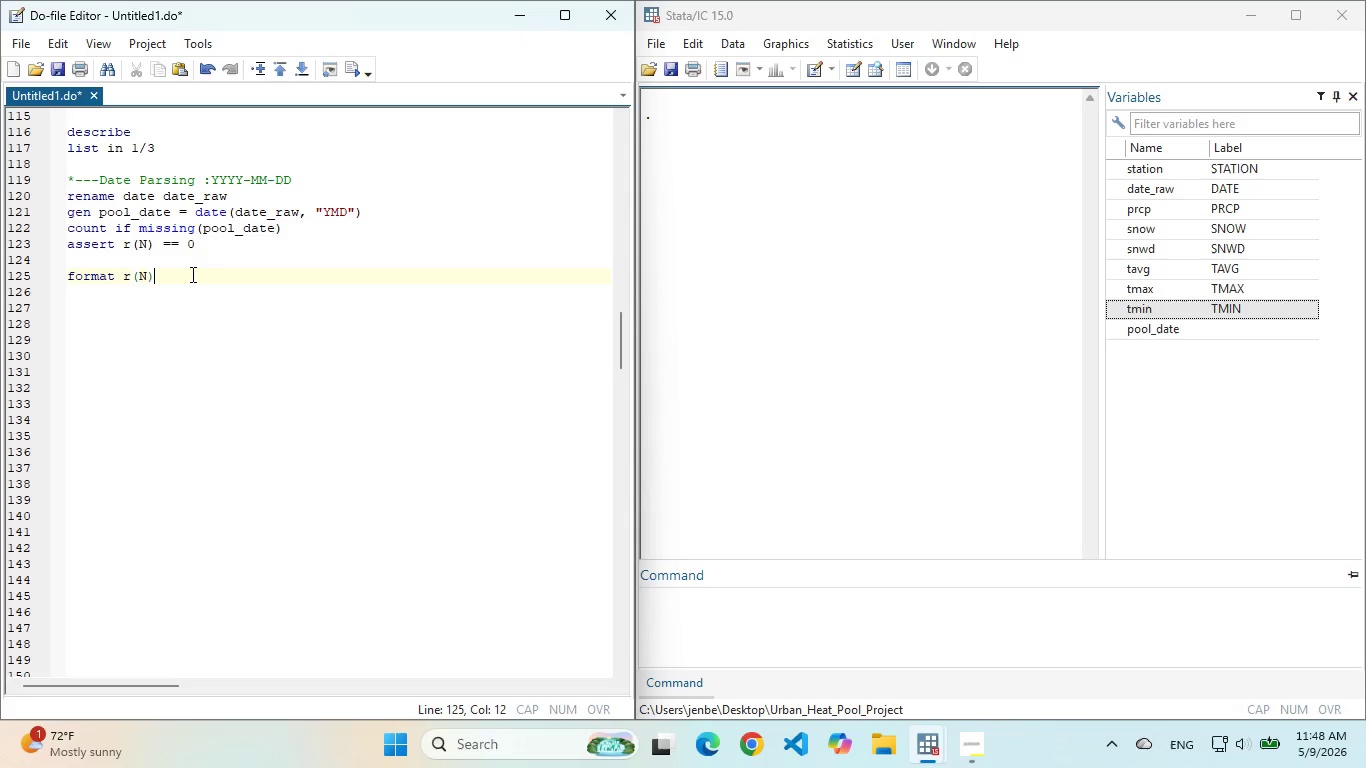 
left_click([127, 276])
 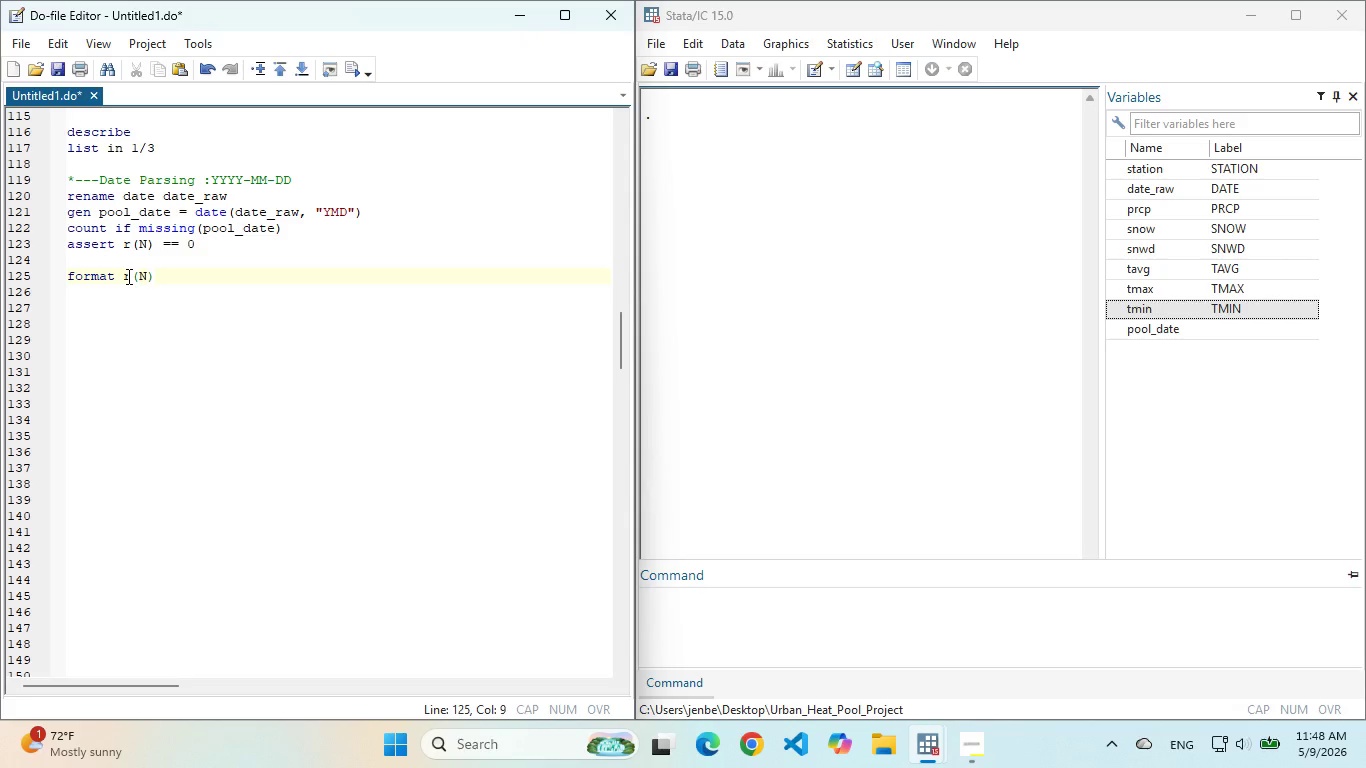 
wait(5.39)
 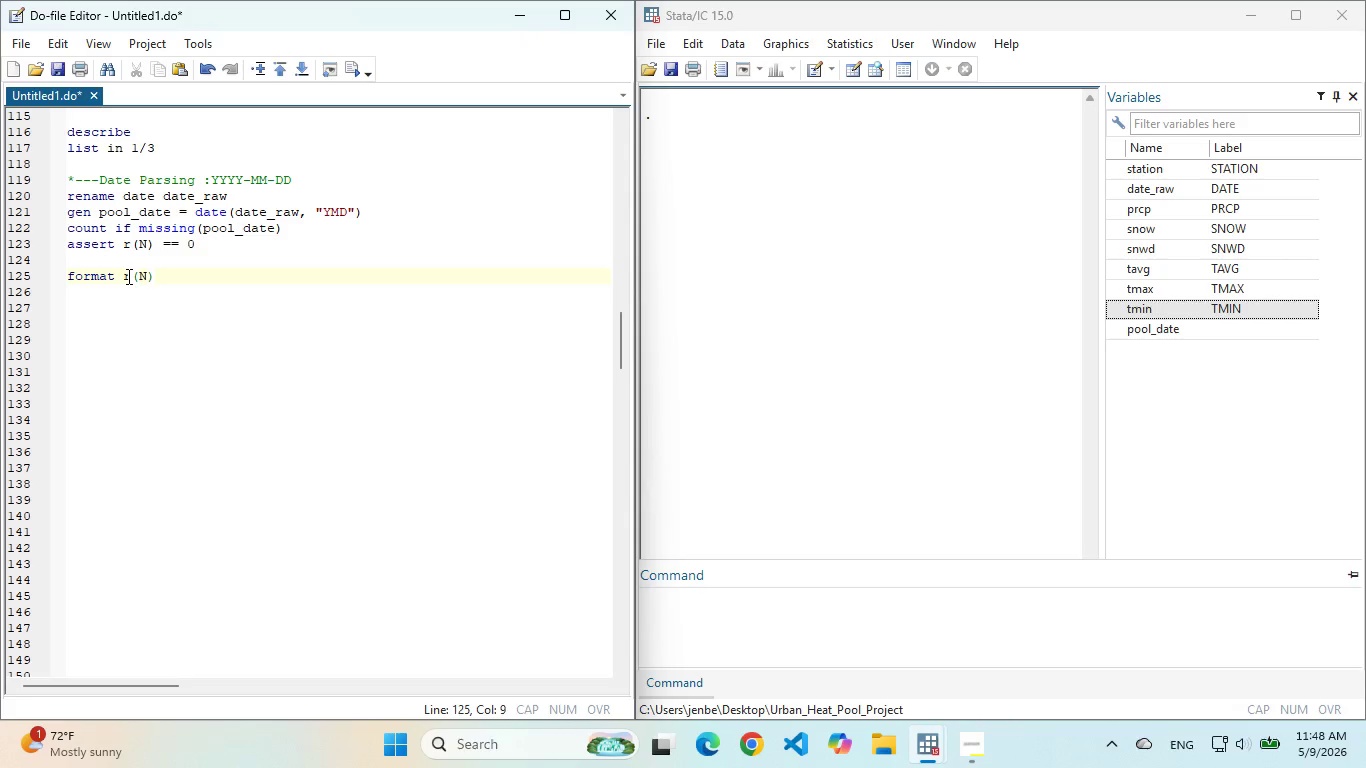 
left_click_drag(start_coordinate=[177, 281], to_coordinate=[61, 273])
 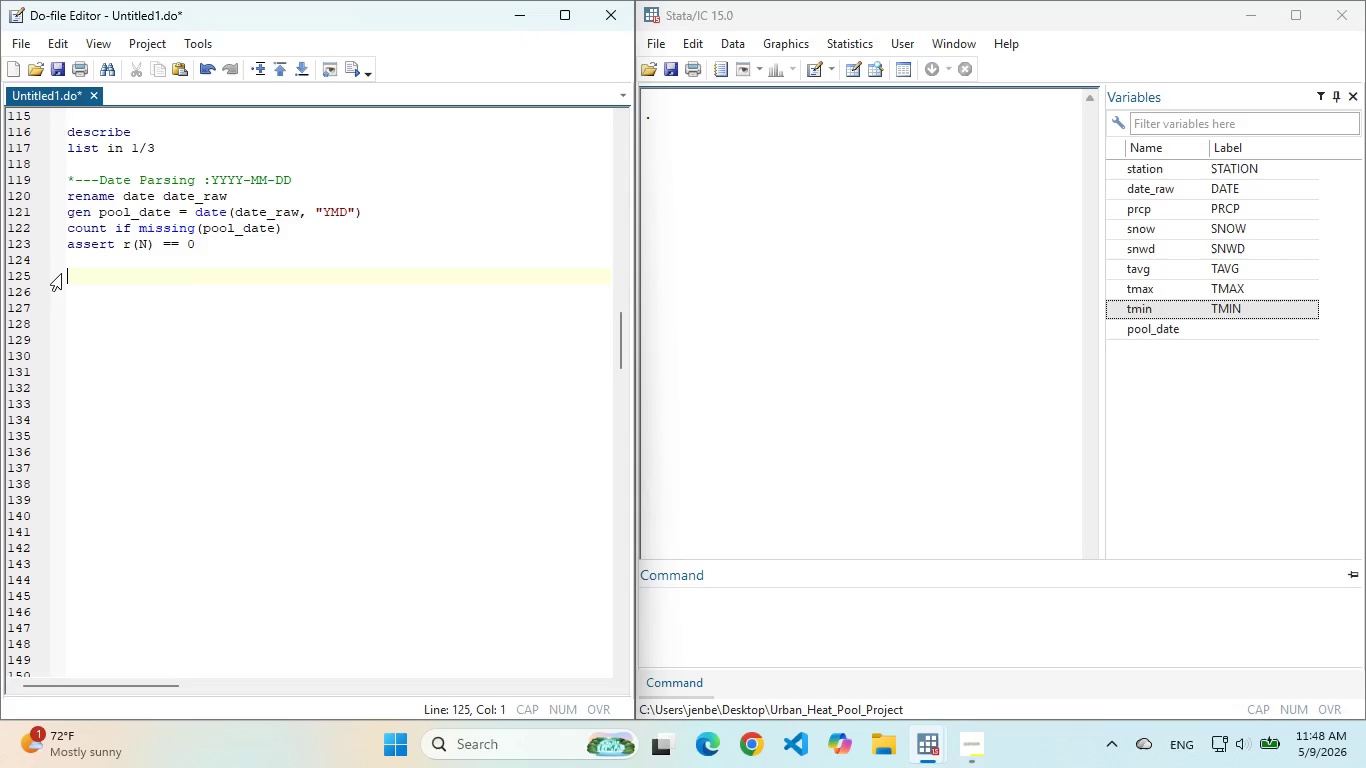 
key(Backspace)
 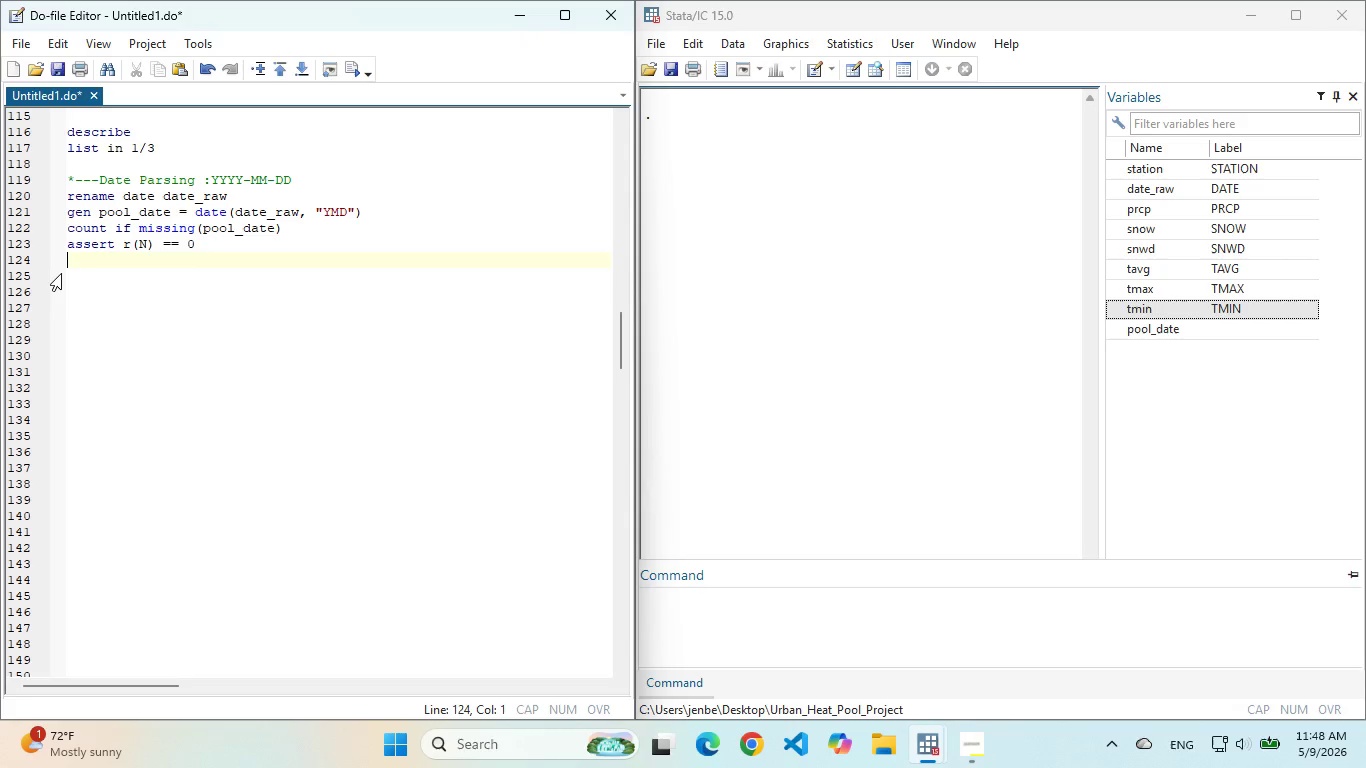 
key(Backspace)
 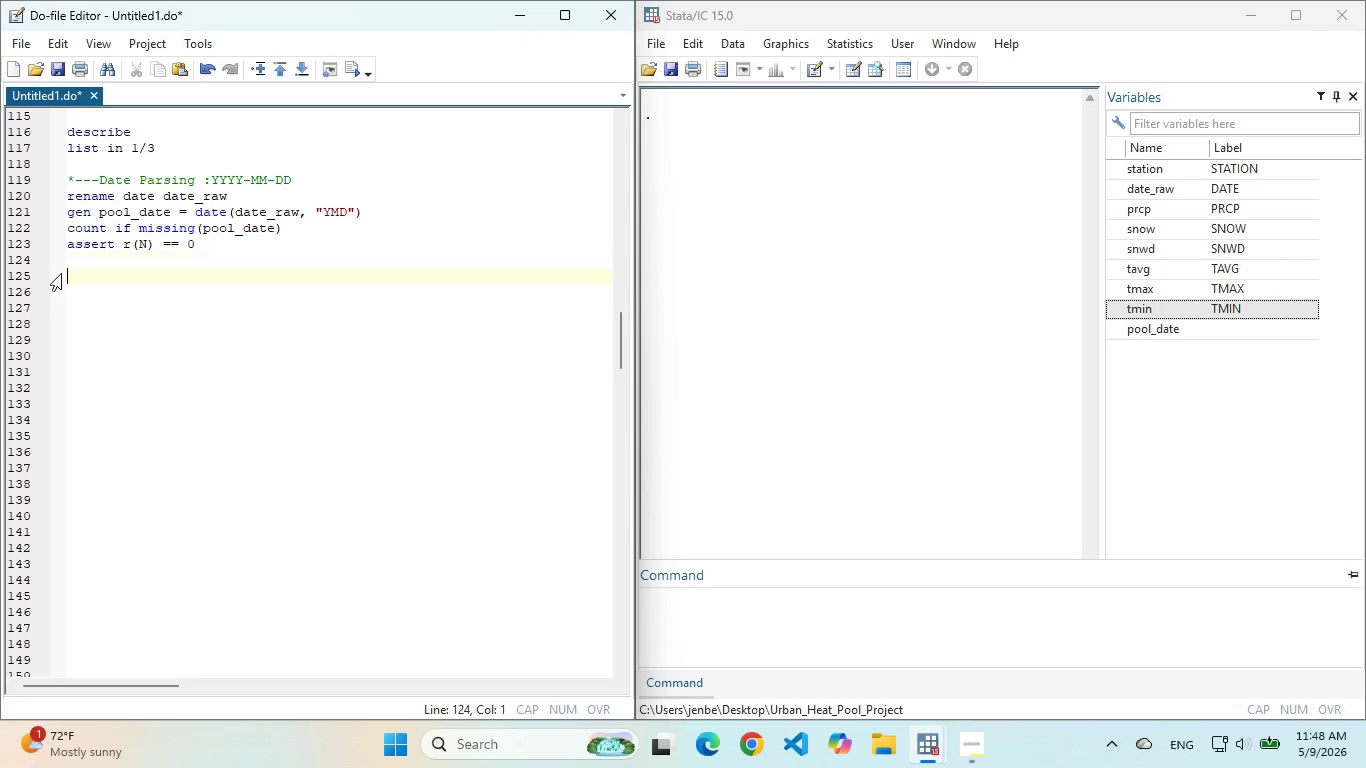 
key(Enter)
 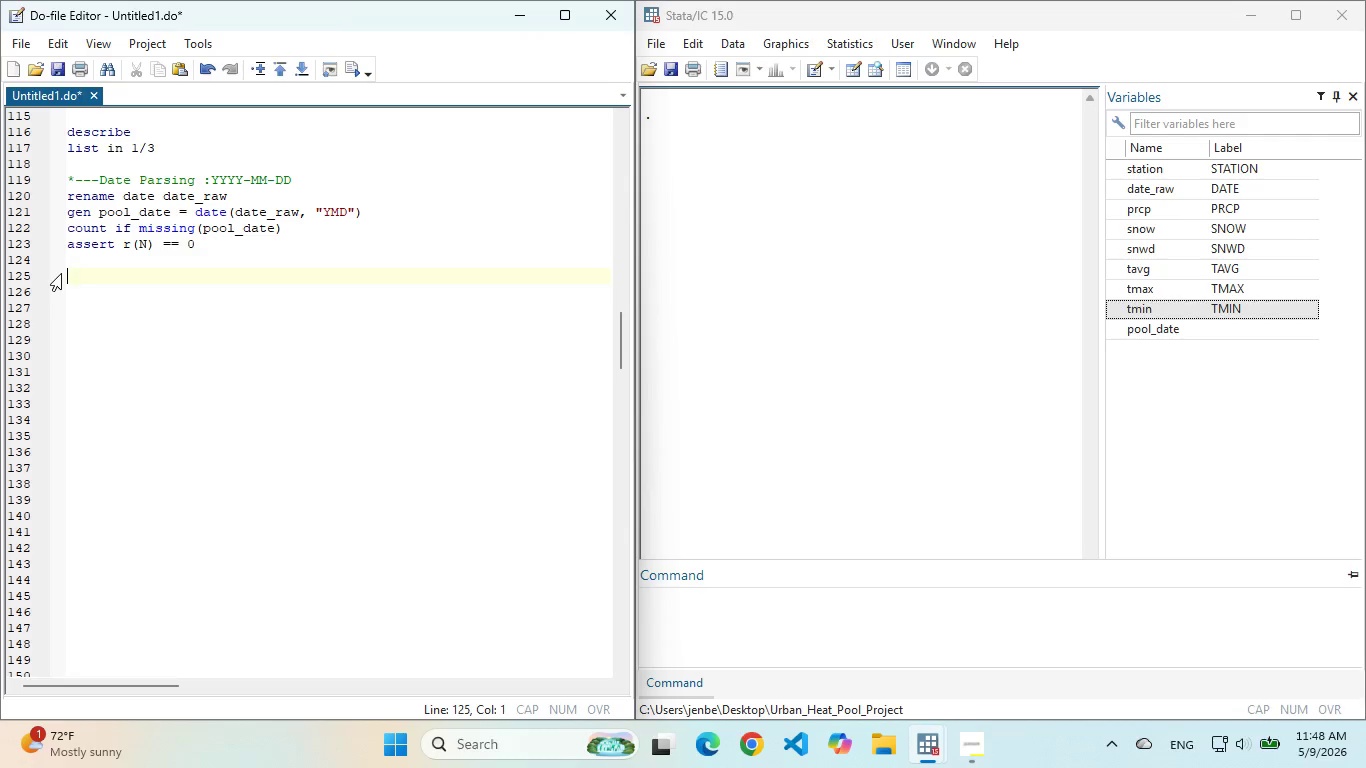 
type(format pool_date = date(date_raw))
key(Backspace)
type(, "YMD"))
 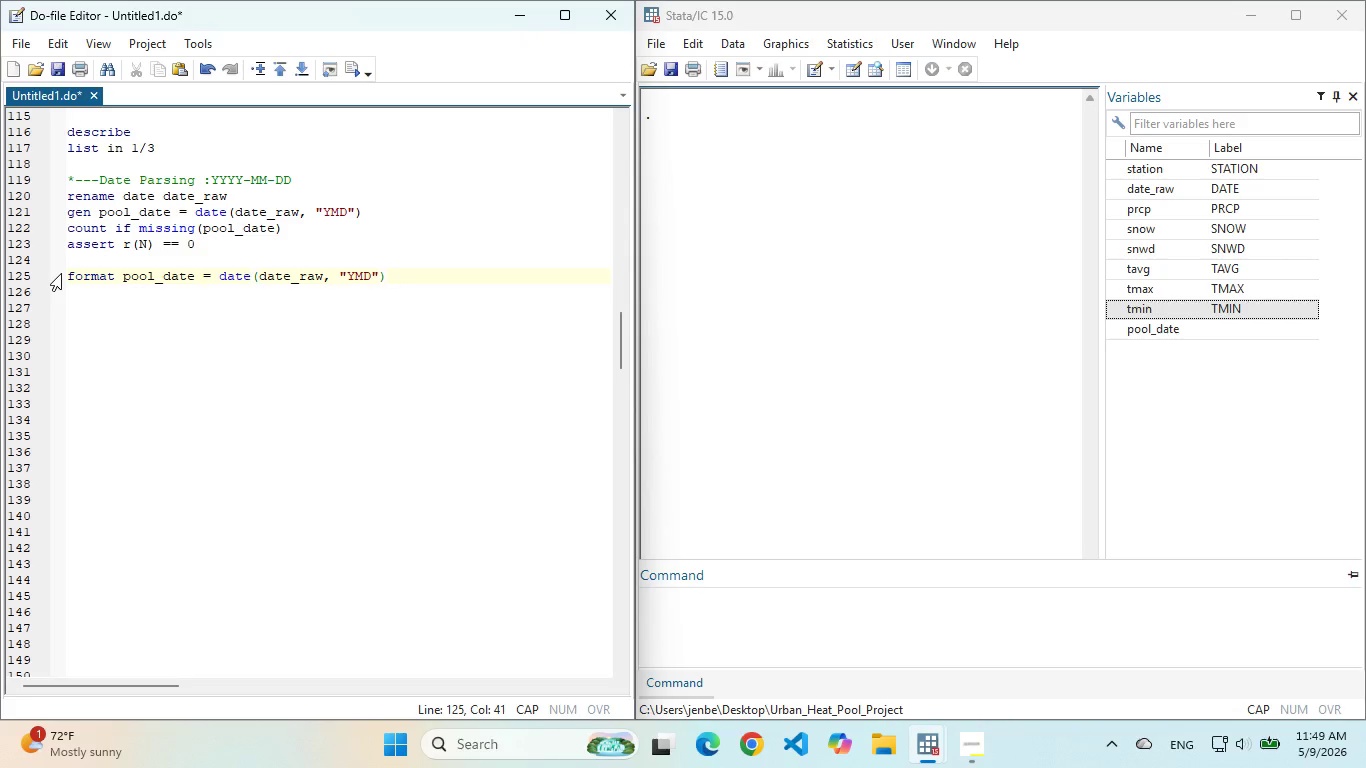 
key(Enter)
 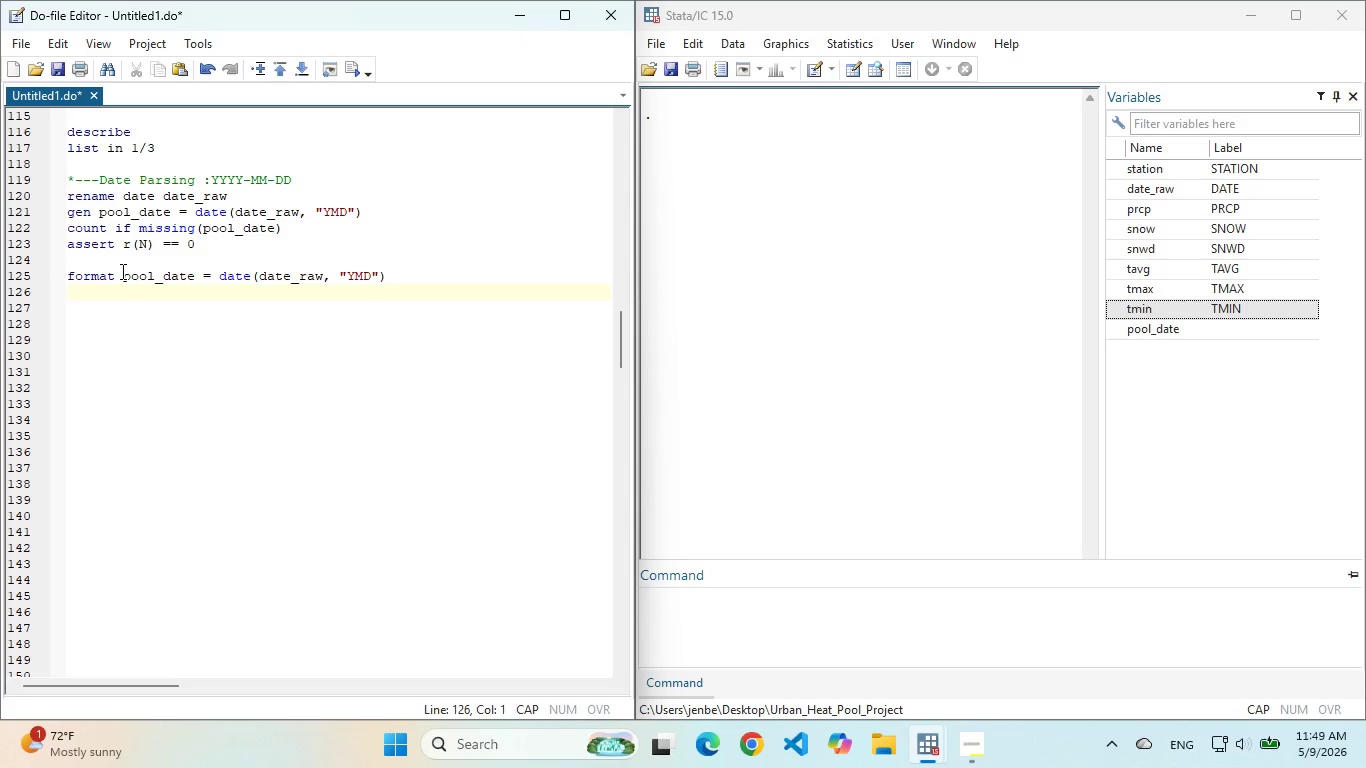 
double_click([141, 271])
 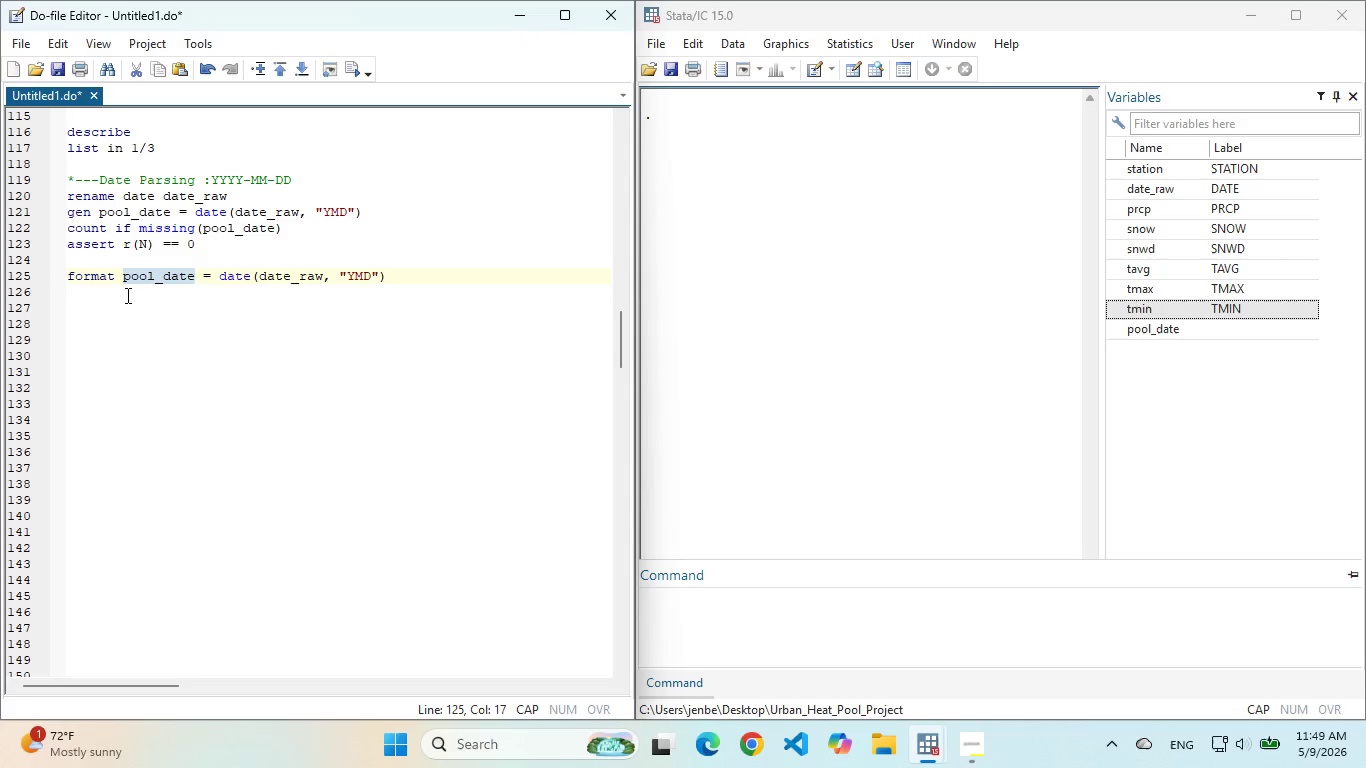 
left_click([126, 295])
 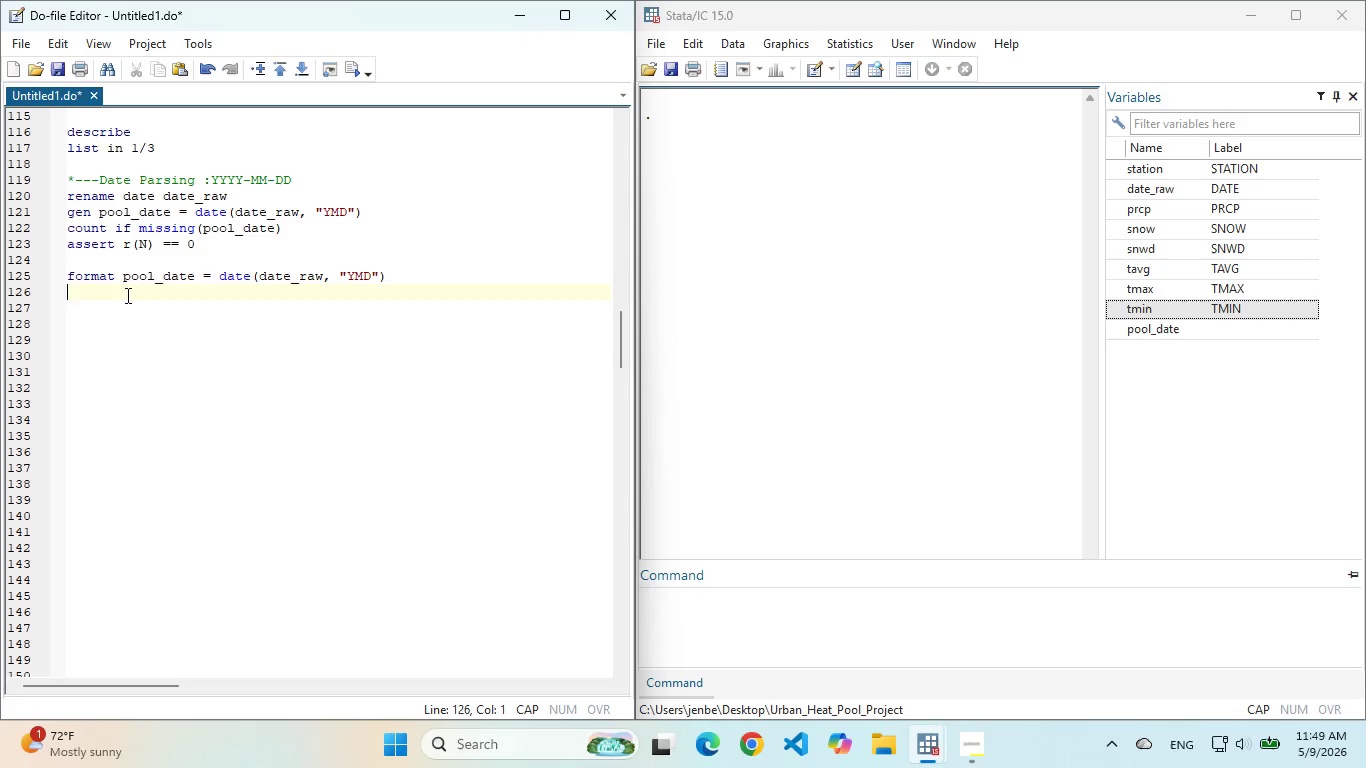 
type(COUNT I)
key(Backspace)
key(Backspace)
key(Backspace)
key(Backspace)
key(Backspace)
key(Backspace)
key(Backspace)
type(count if missing )
key(Backspace)
key(Backspace)
key(Backspace)
key(Backspace)
key(Backspace)
key(Backspace)
key(Backspace)
key(Backspace)
key(Backspace)
 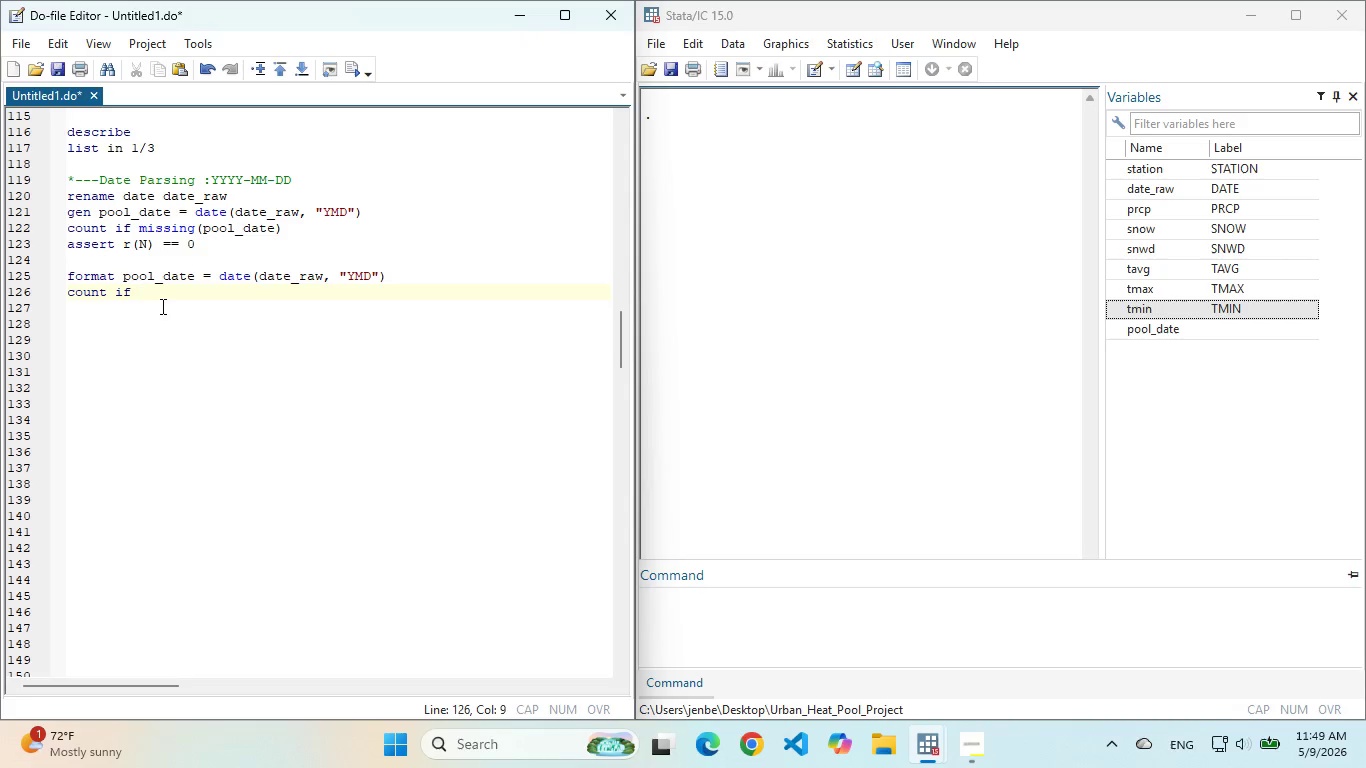 
type( missing (pool_date))
 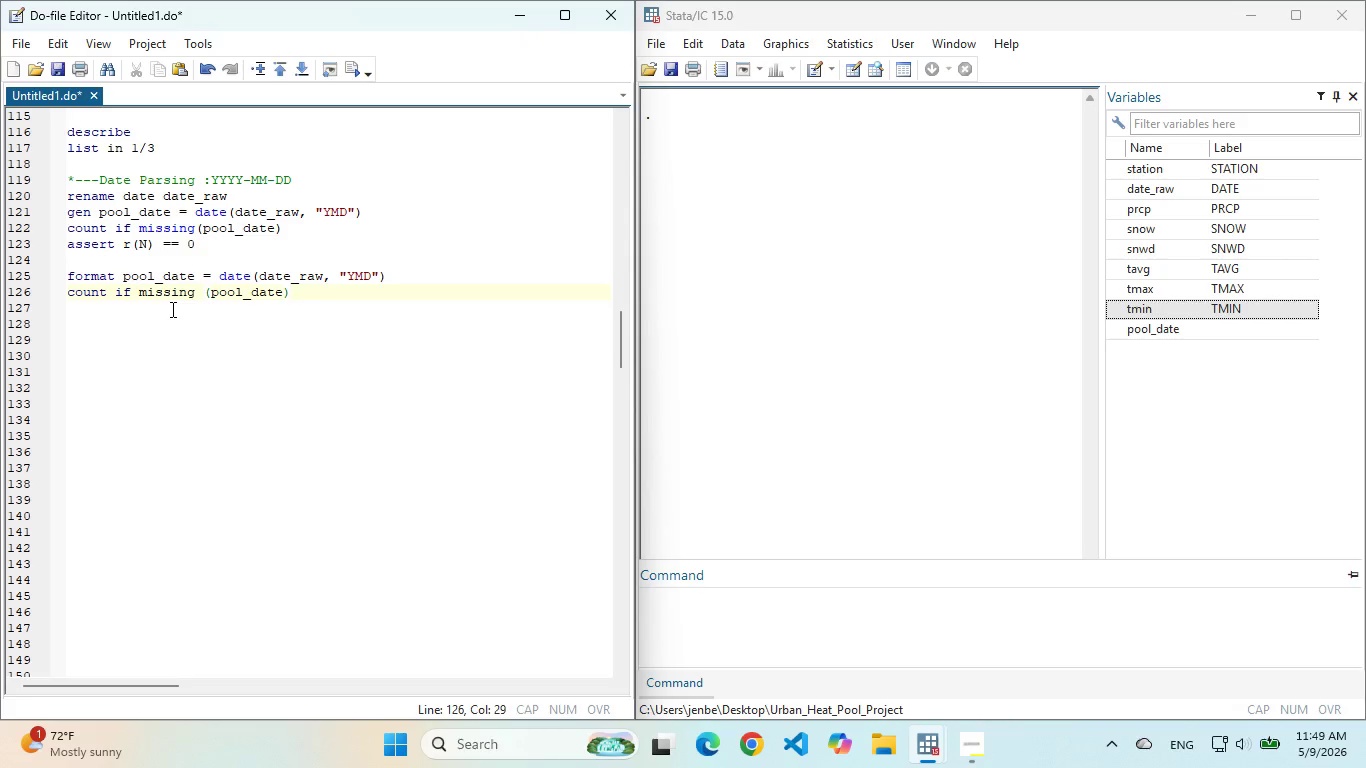 
key(Enter)
 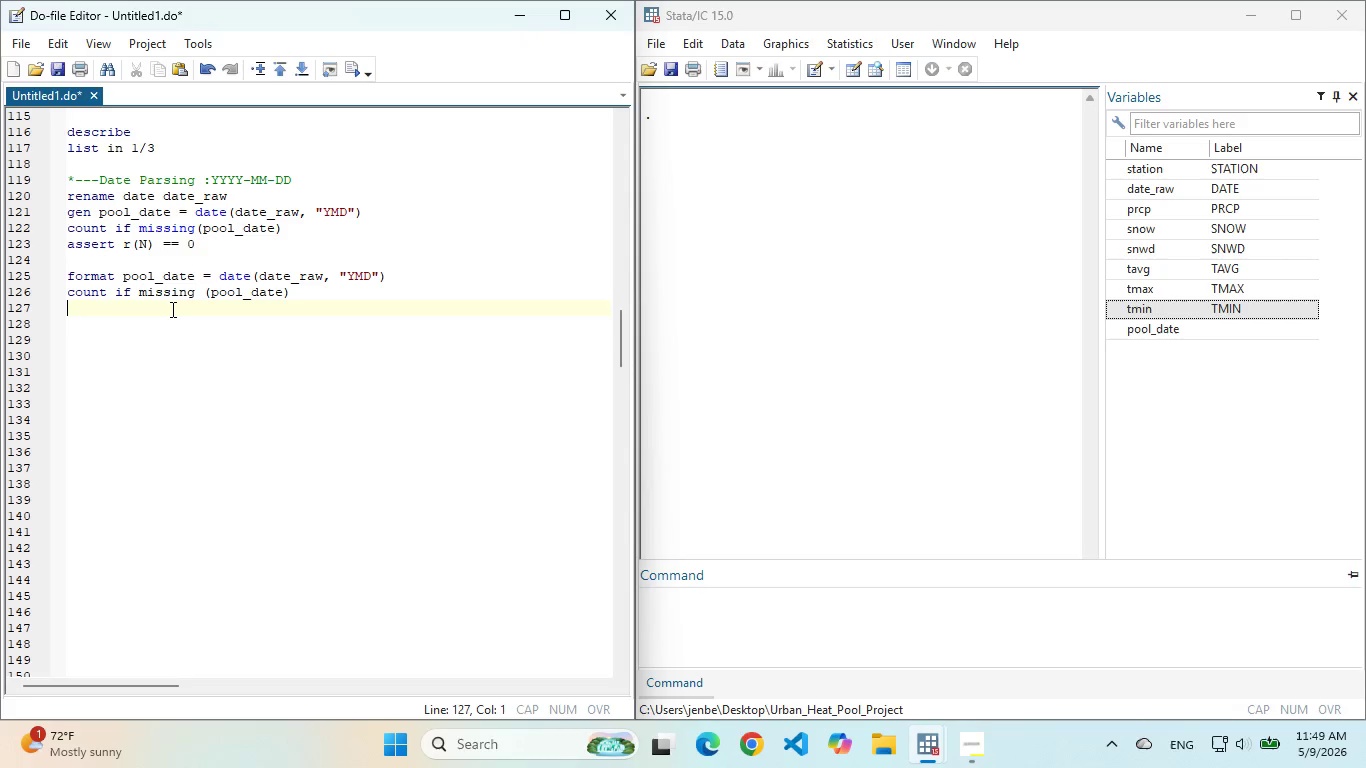 
type(asser)
 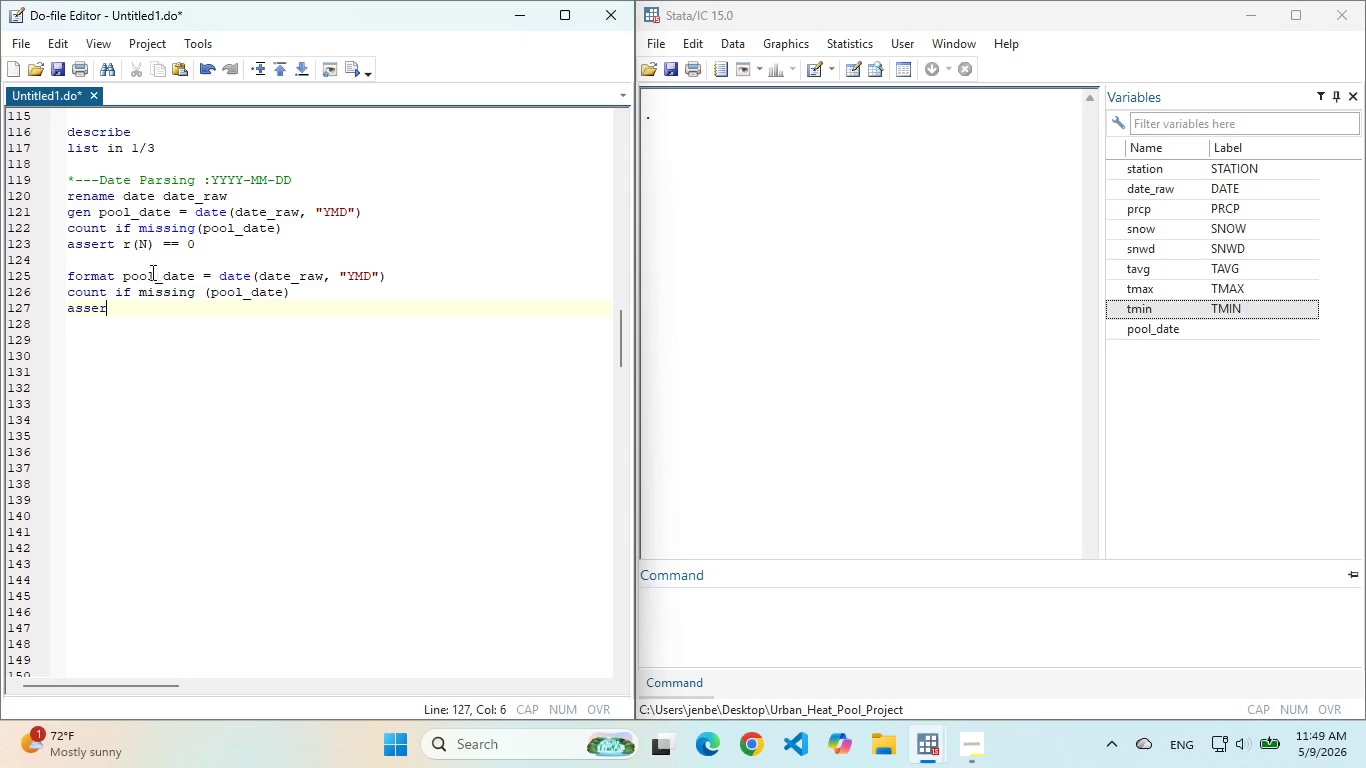 
left_click_drag(start_coordinate=[136, 268], to_coordinate=[37, 237])
 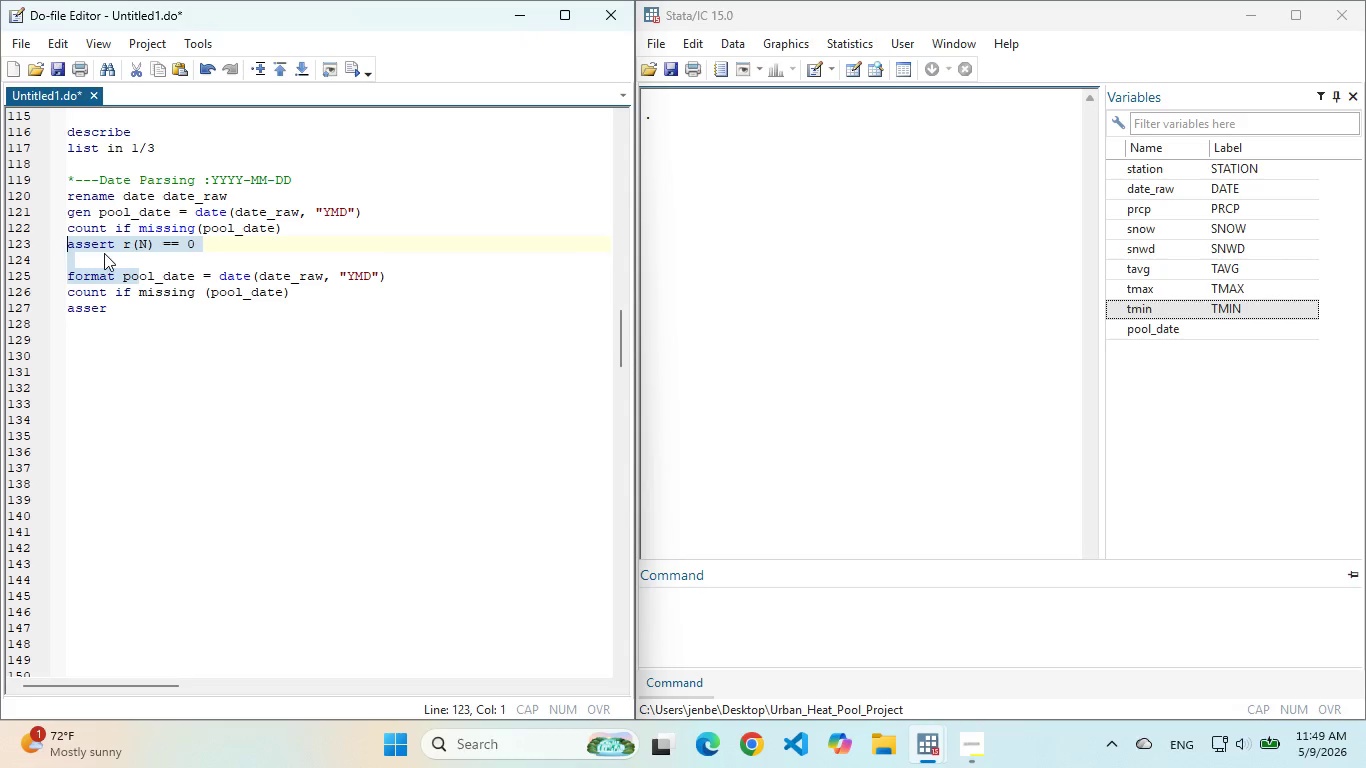 
left_click([104, 253])
 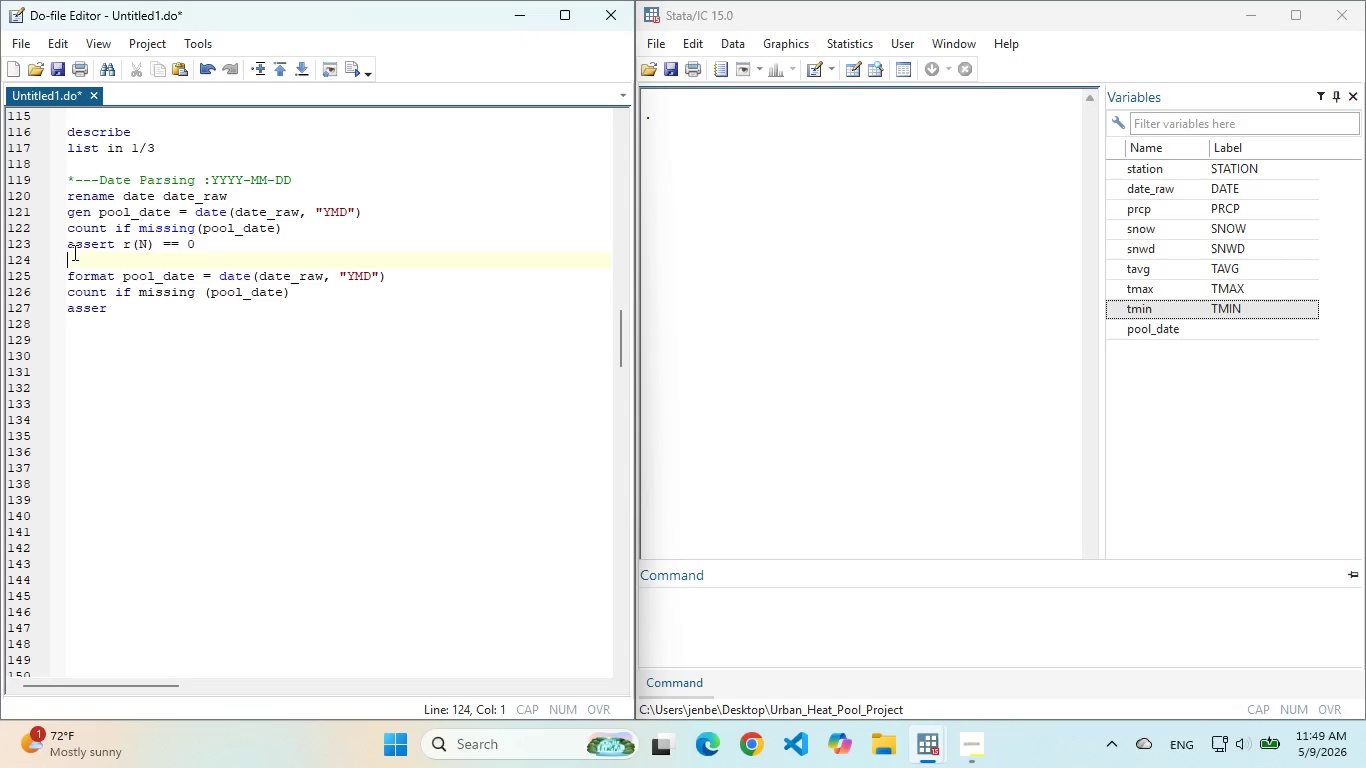 
left_click_drag(start_coordinate=[86, 253], to_coordinate=[41, 243])
 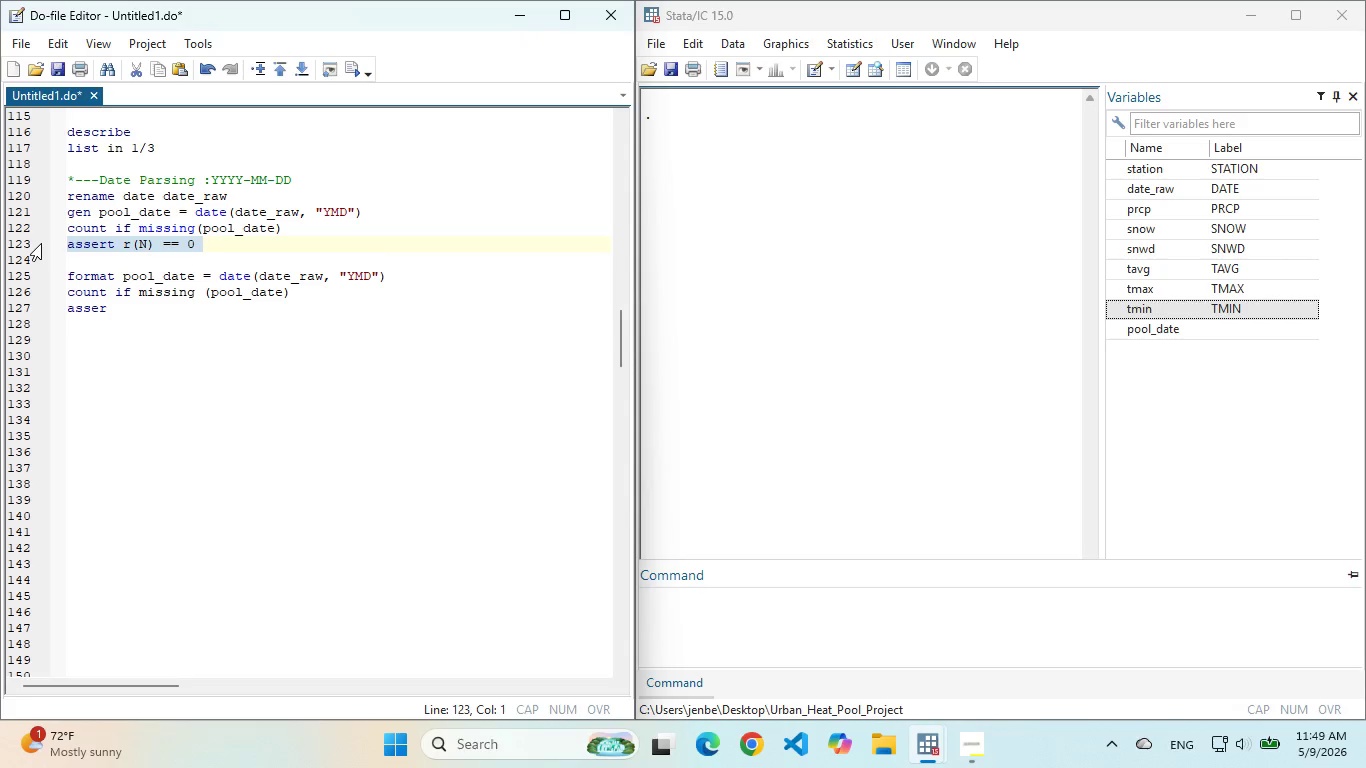 
key(Control+C)
 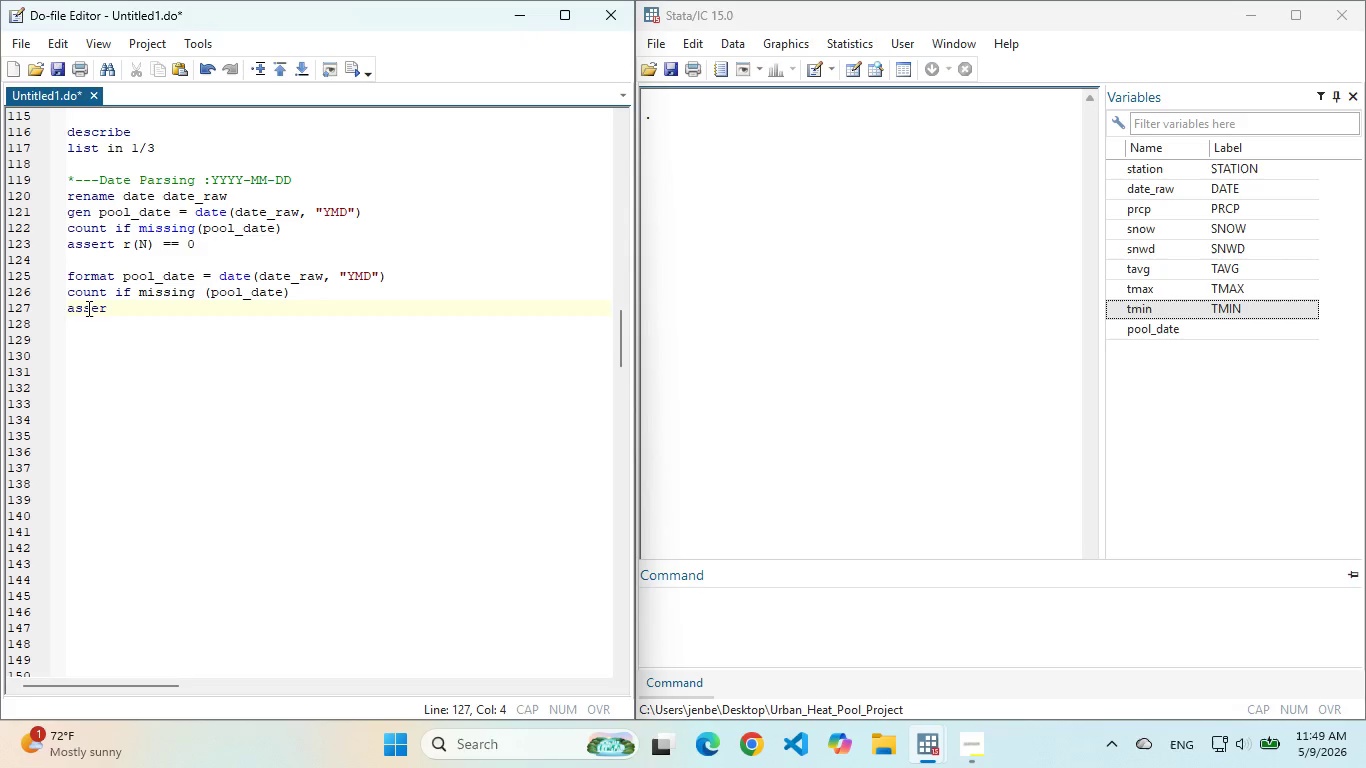 
double_click([87, 308])
 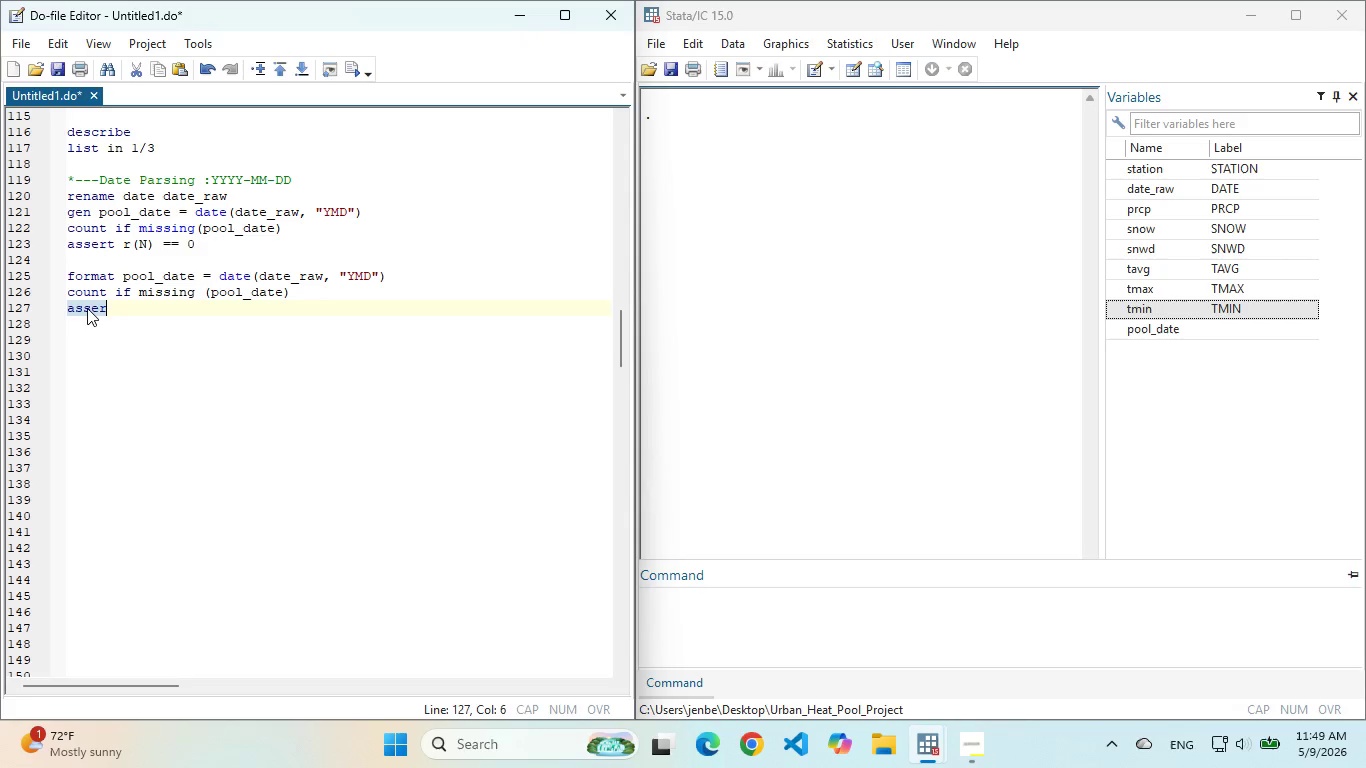 
key(Control+V)
 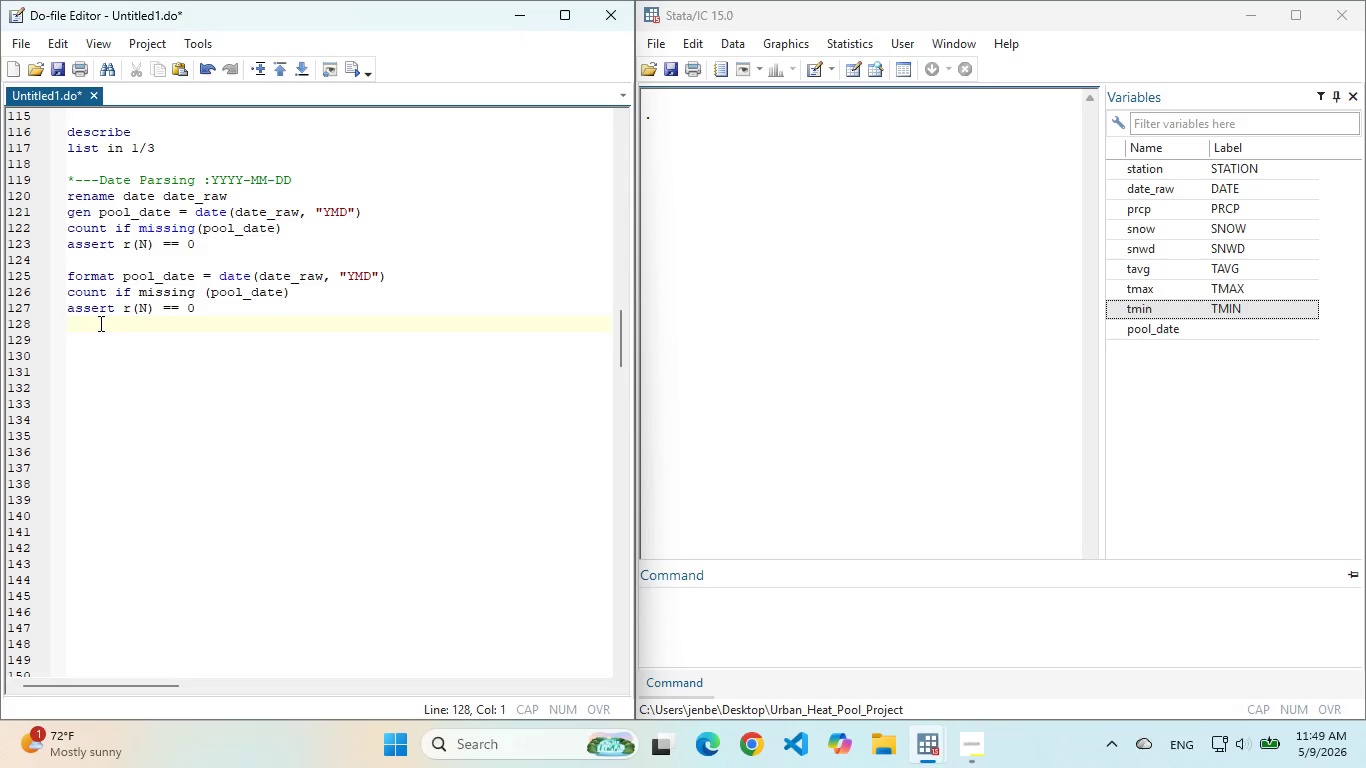 
left_click_drag(start_coordinate=[99, 323], to_coordinate=[55, 196])
 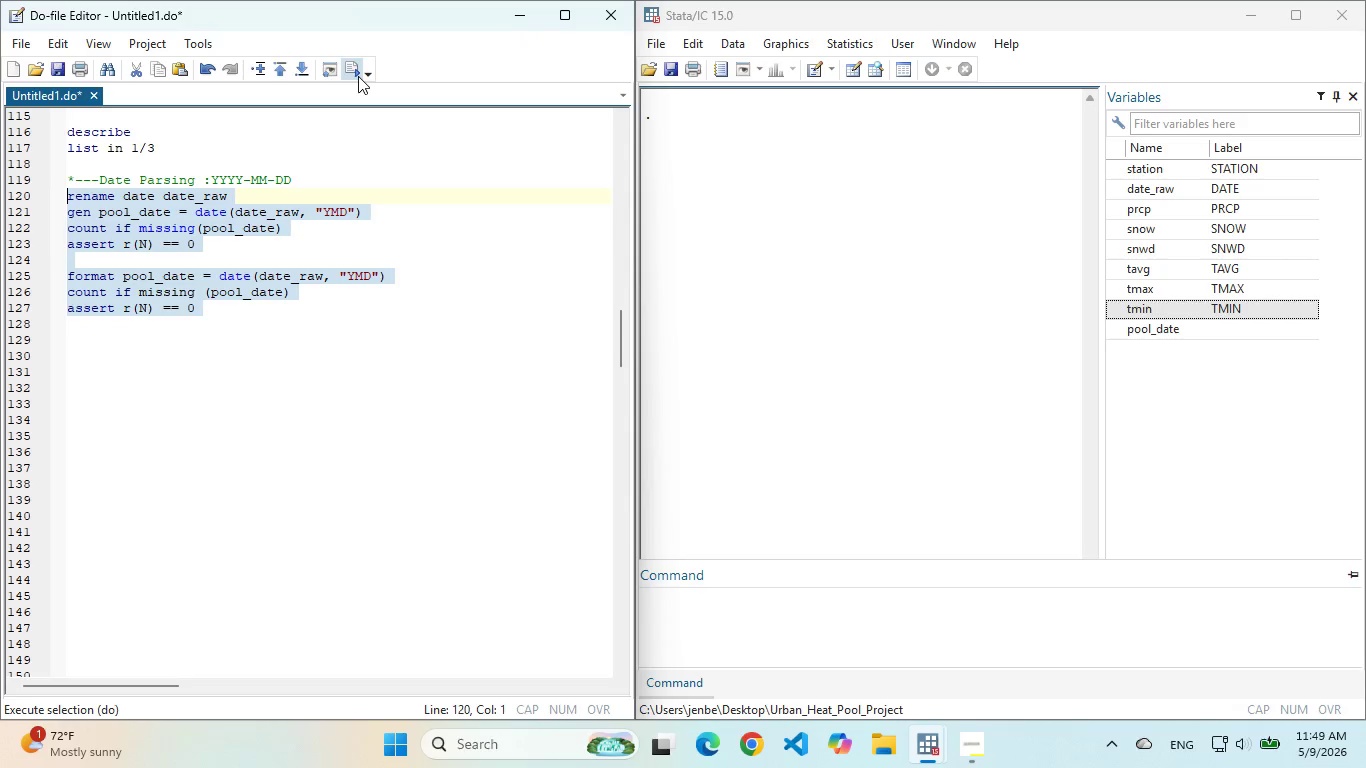 
left_click([358, 76])
 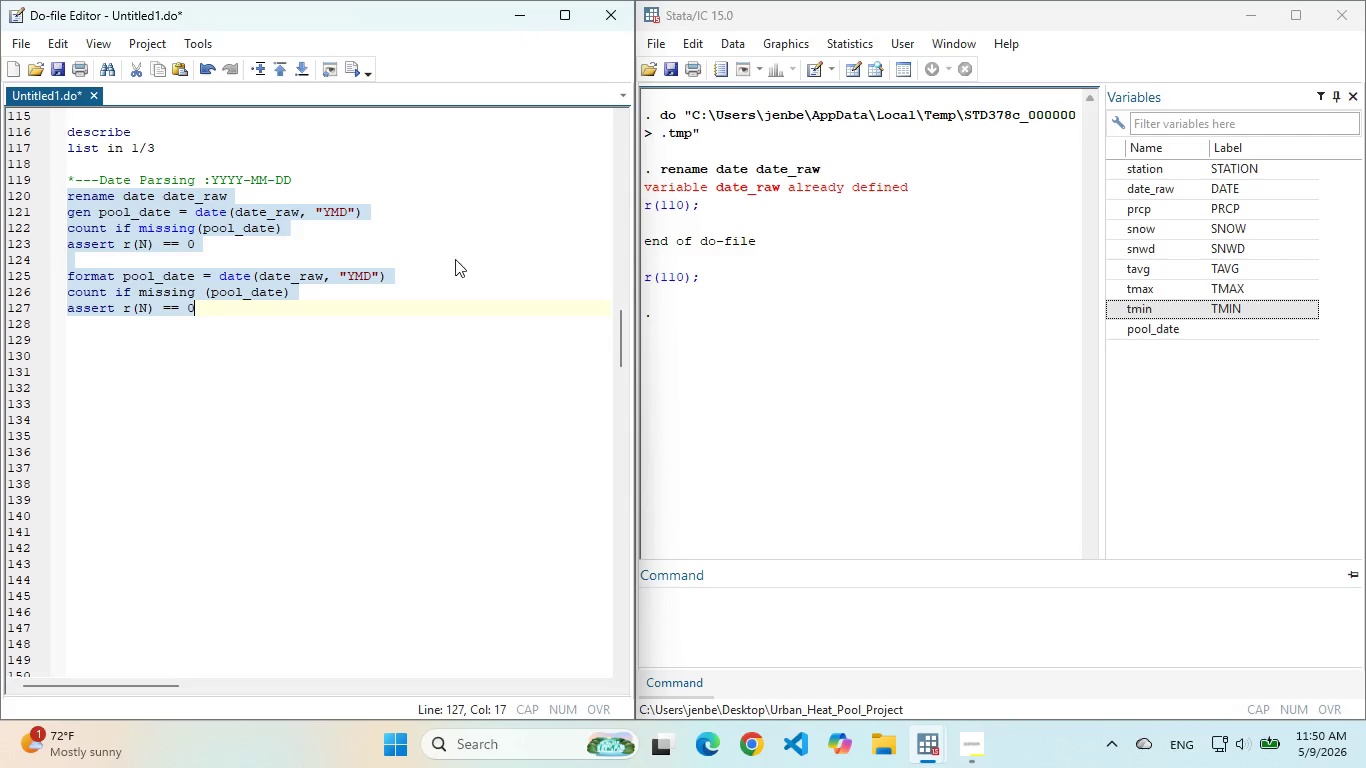 
left_click([316, 305])
 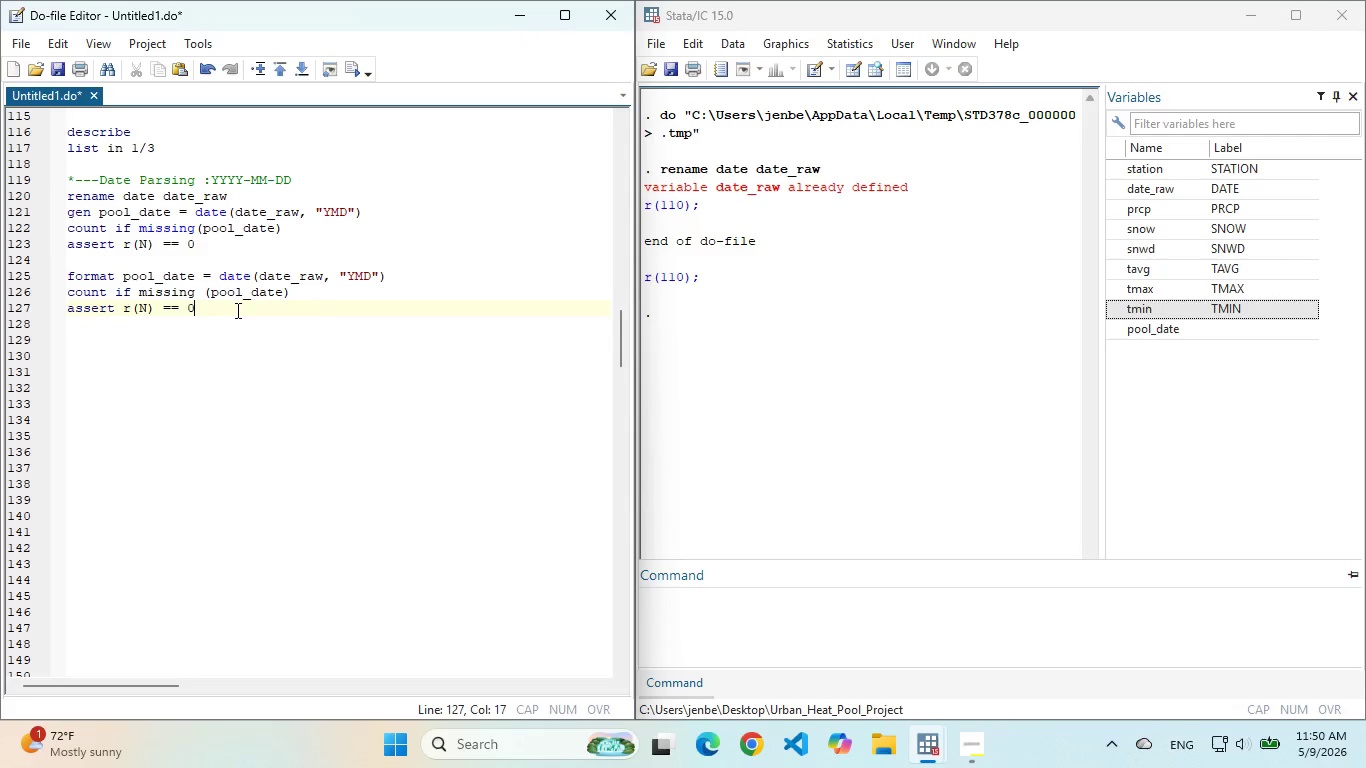 
left_click_drag(start_coordinate=[236, 310], to_coordinate=[58, 277])
 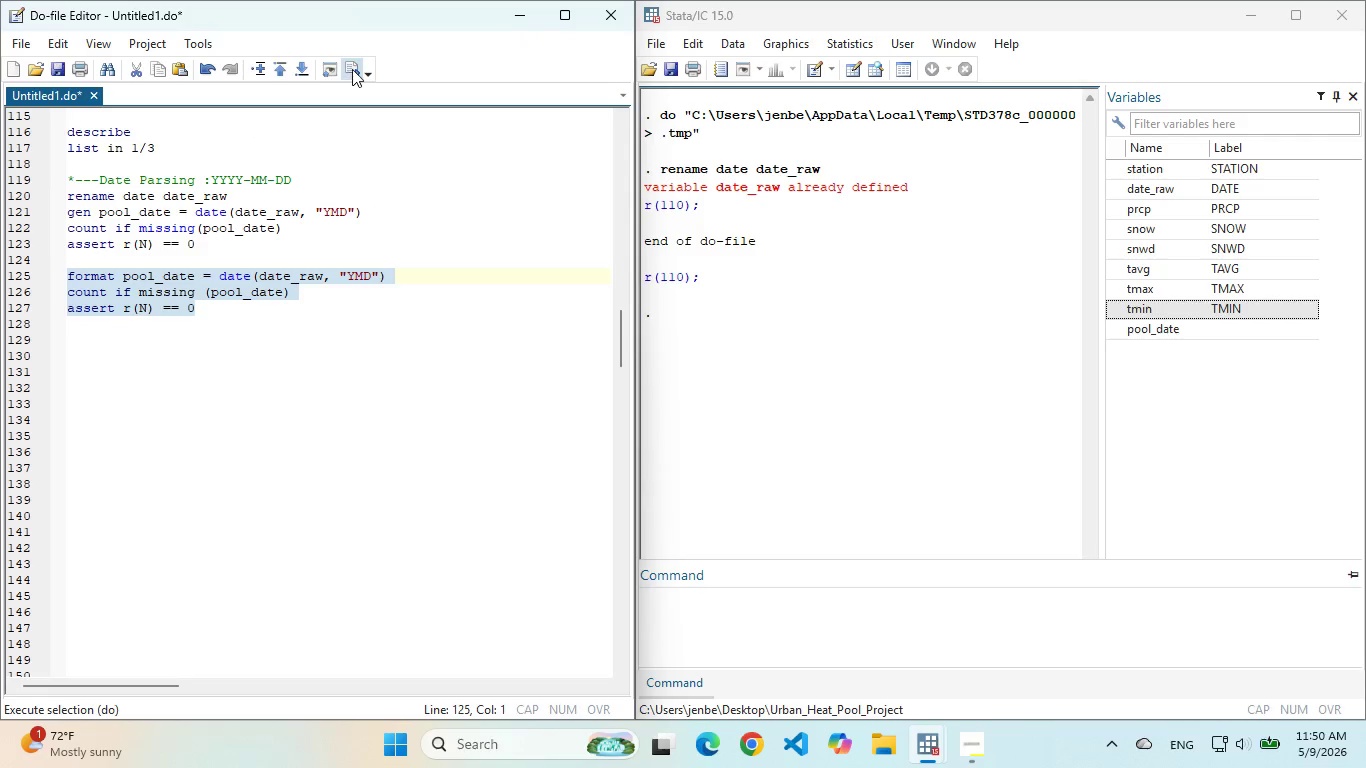 
left_click([352, 69])
 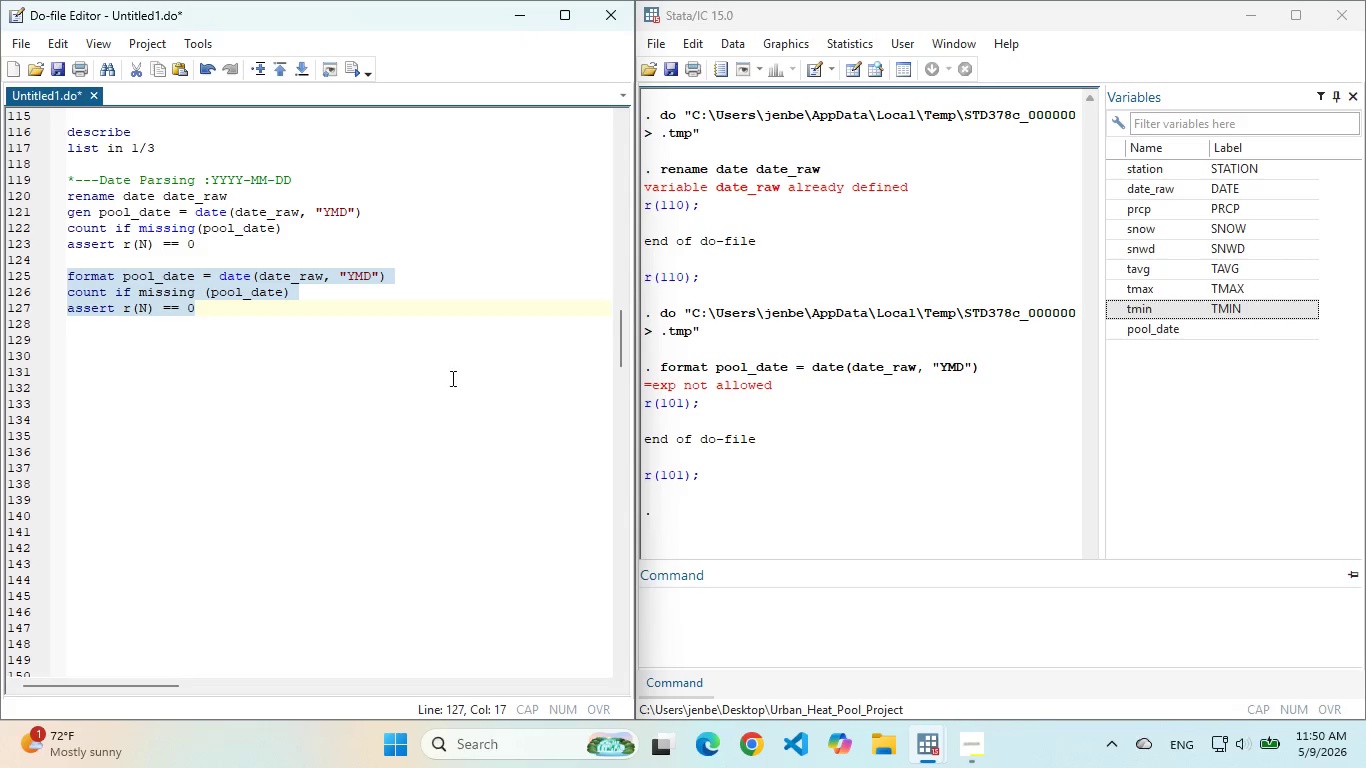 
left_click([235, 339])
 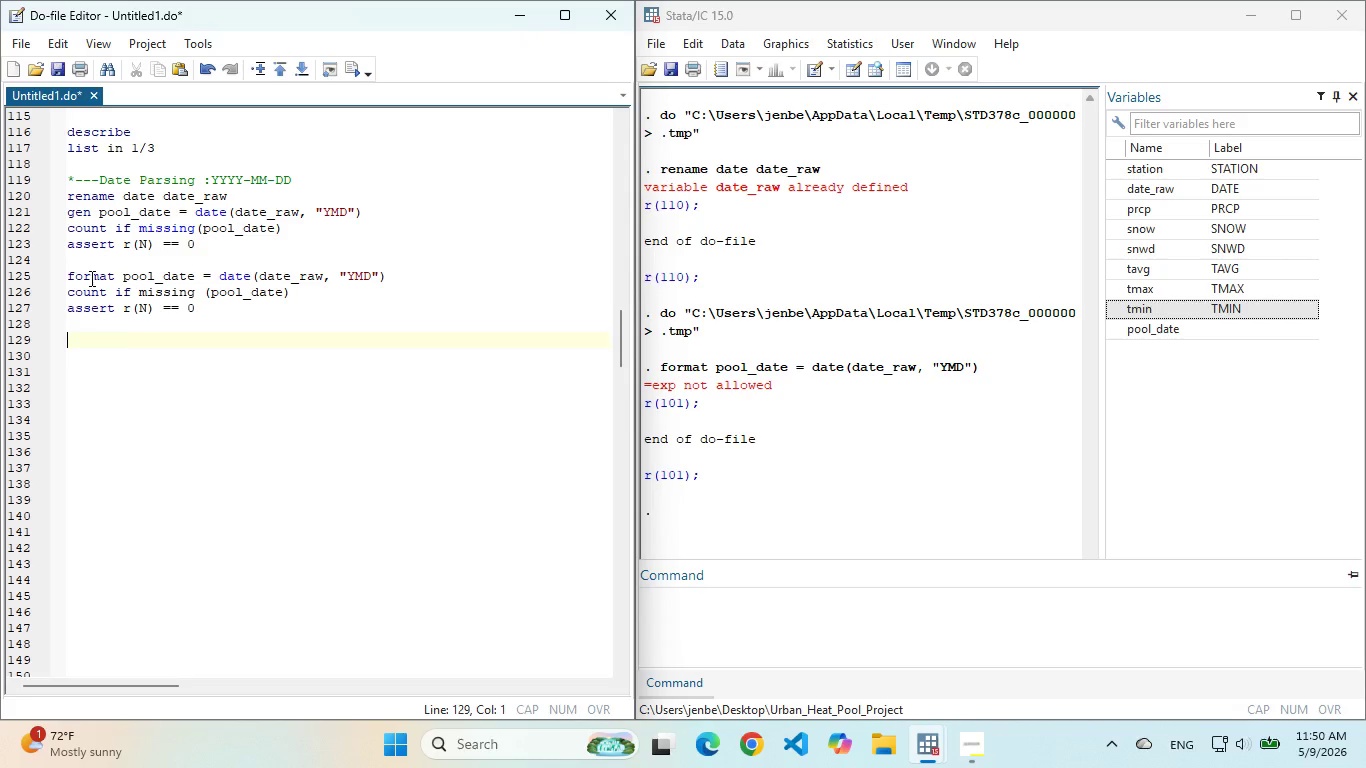 
double_click([90, 278])
 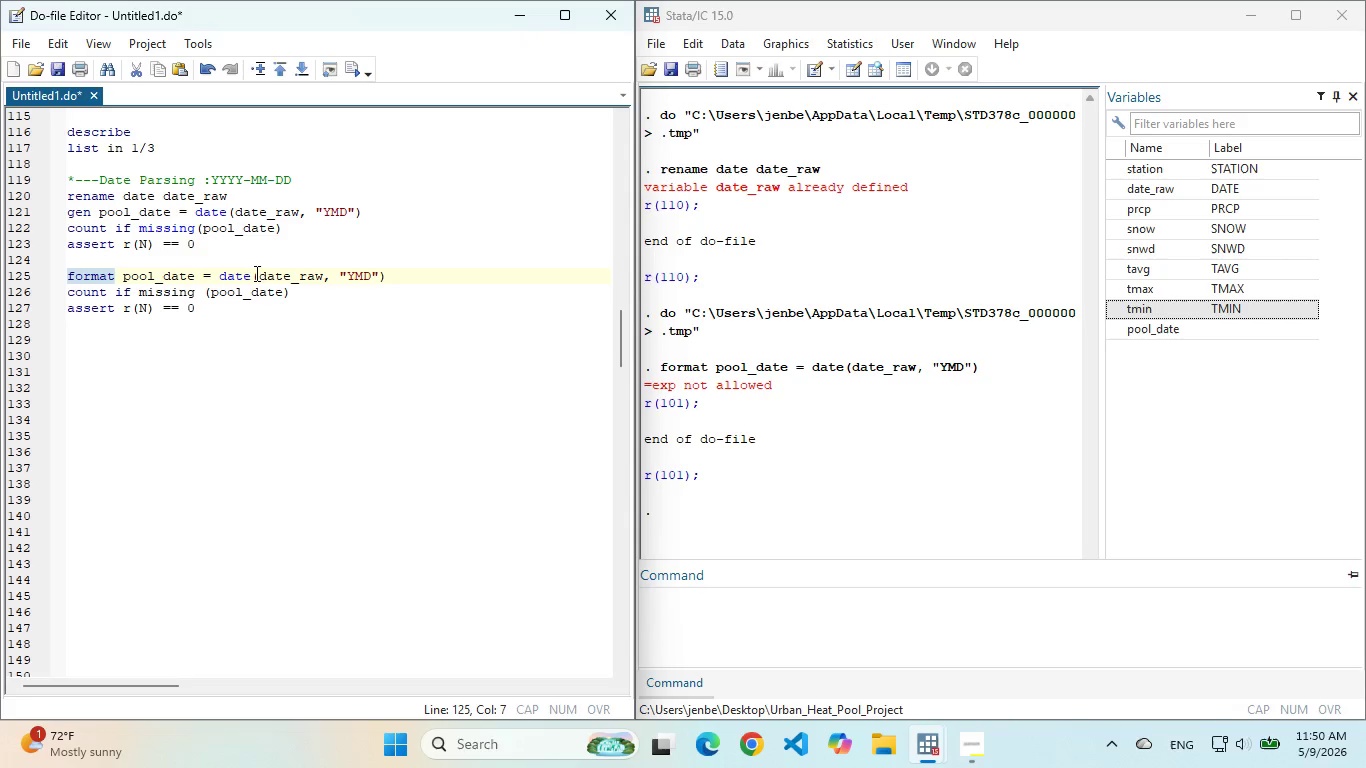 
wait(15.17)
 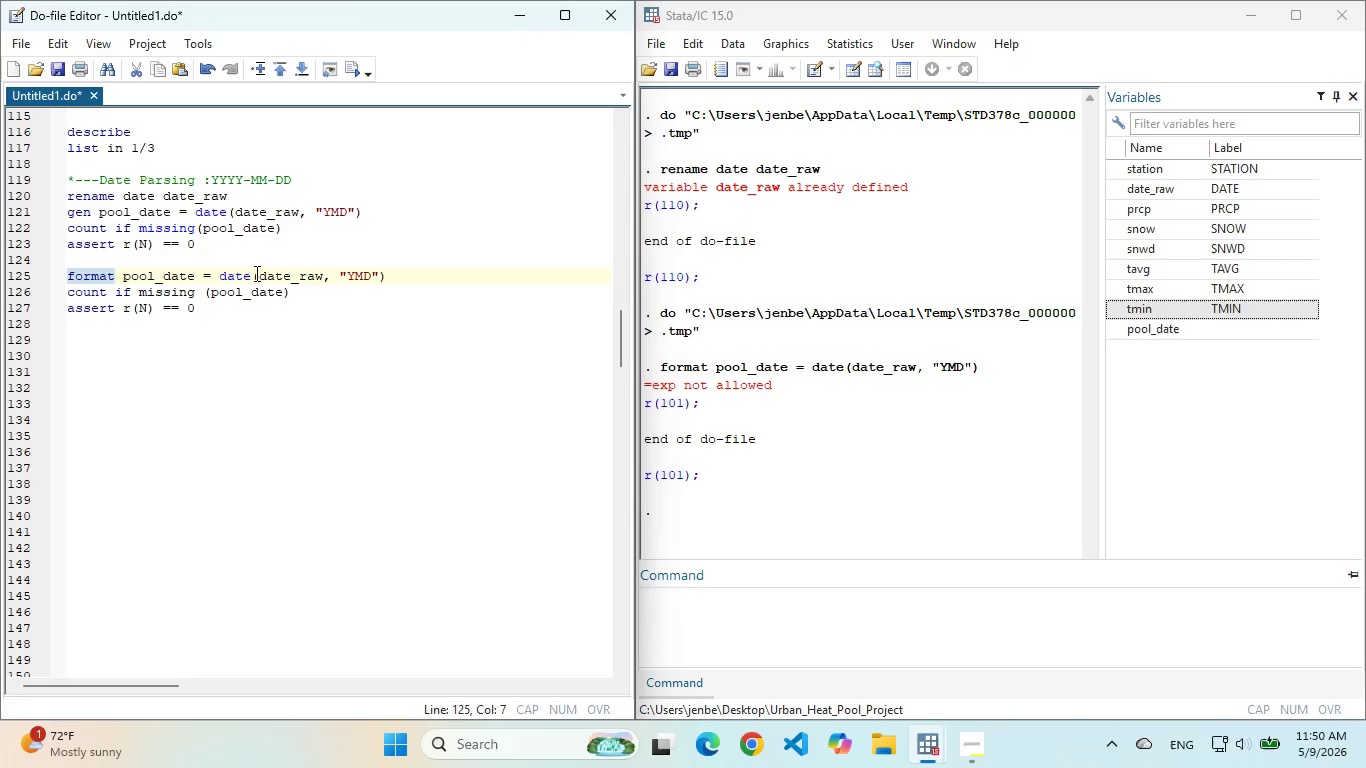 
type(gen)
 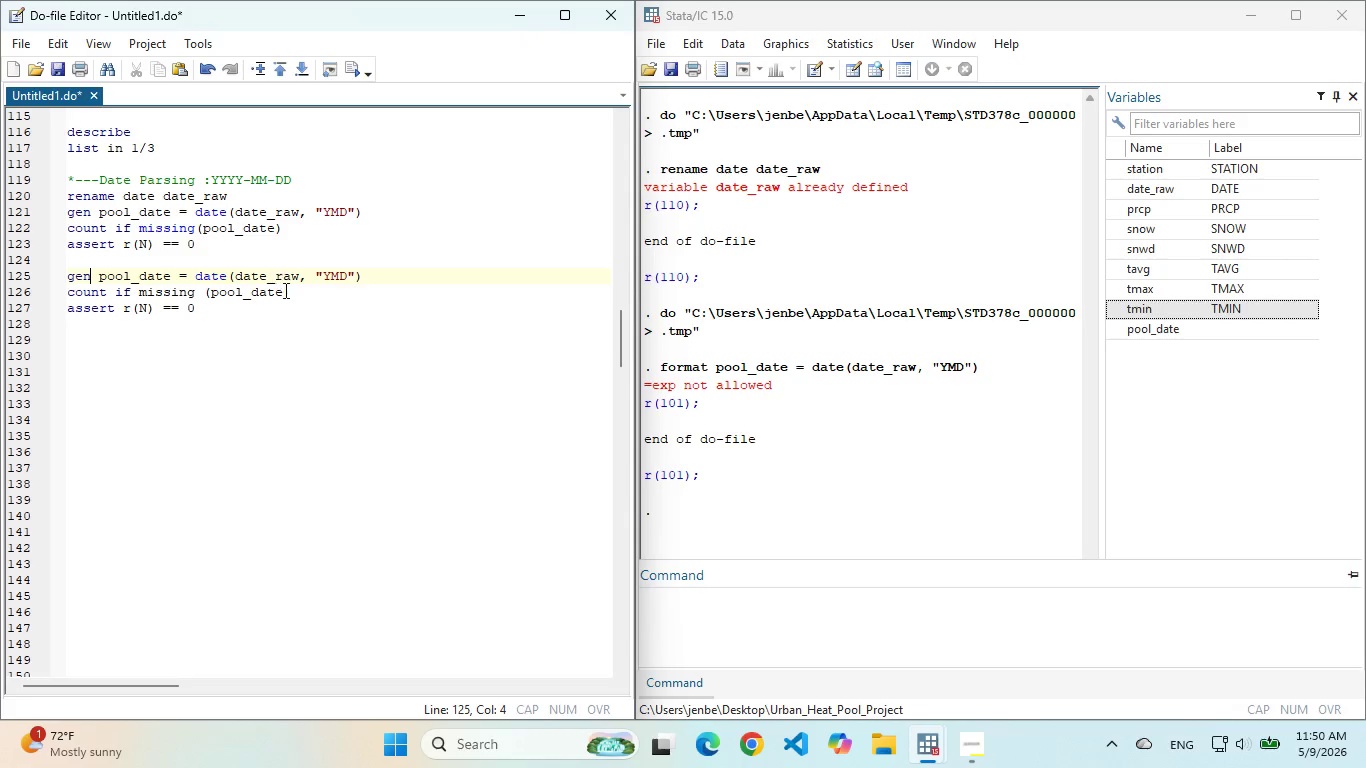 
left_click_drag(start_coordinate=[314, 314], to_coordinate=[60, 260])
 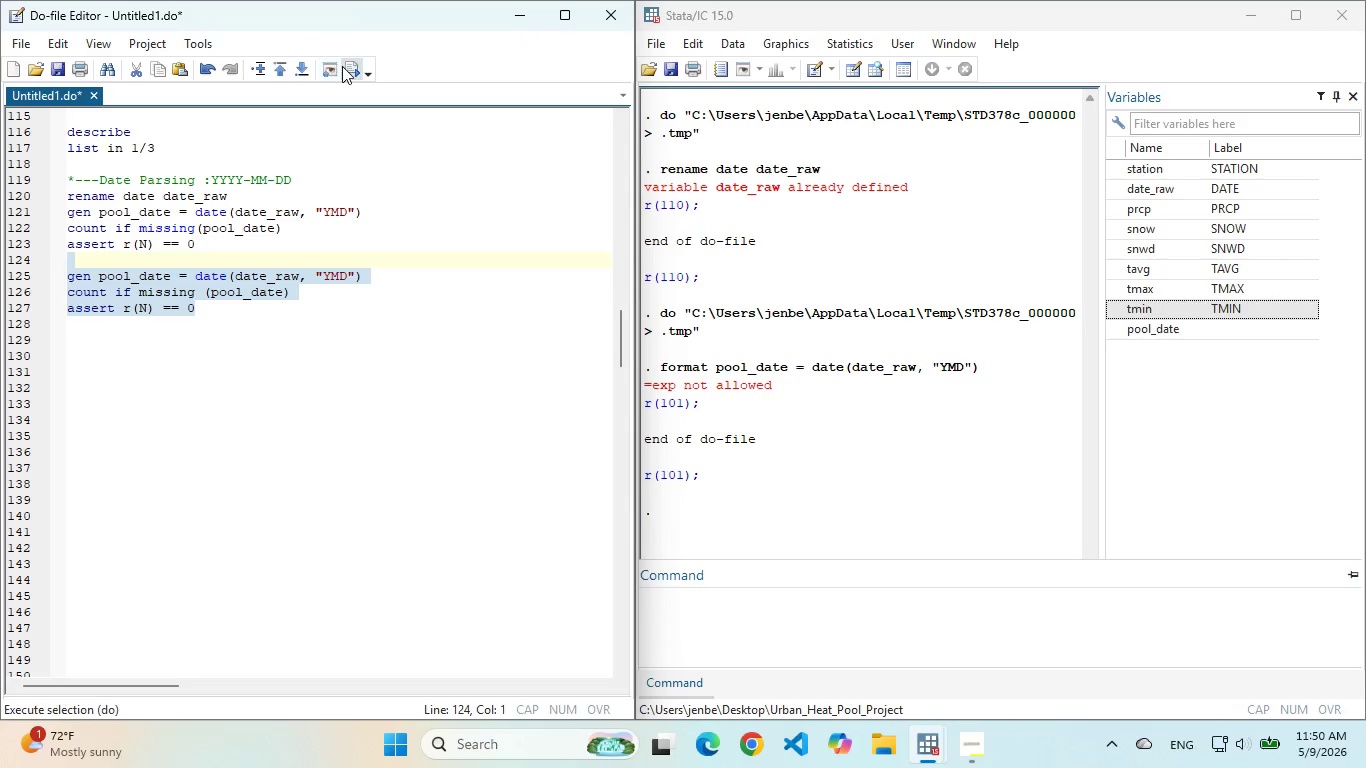 
left_click([343, 66])
 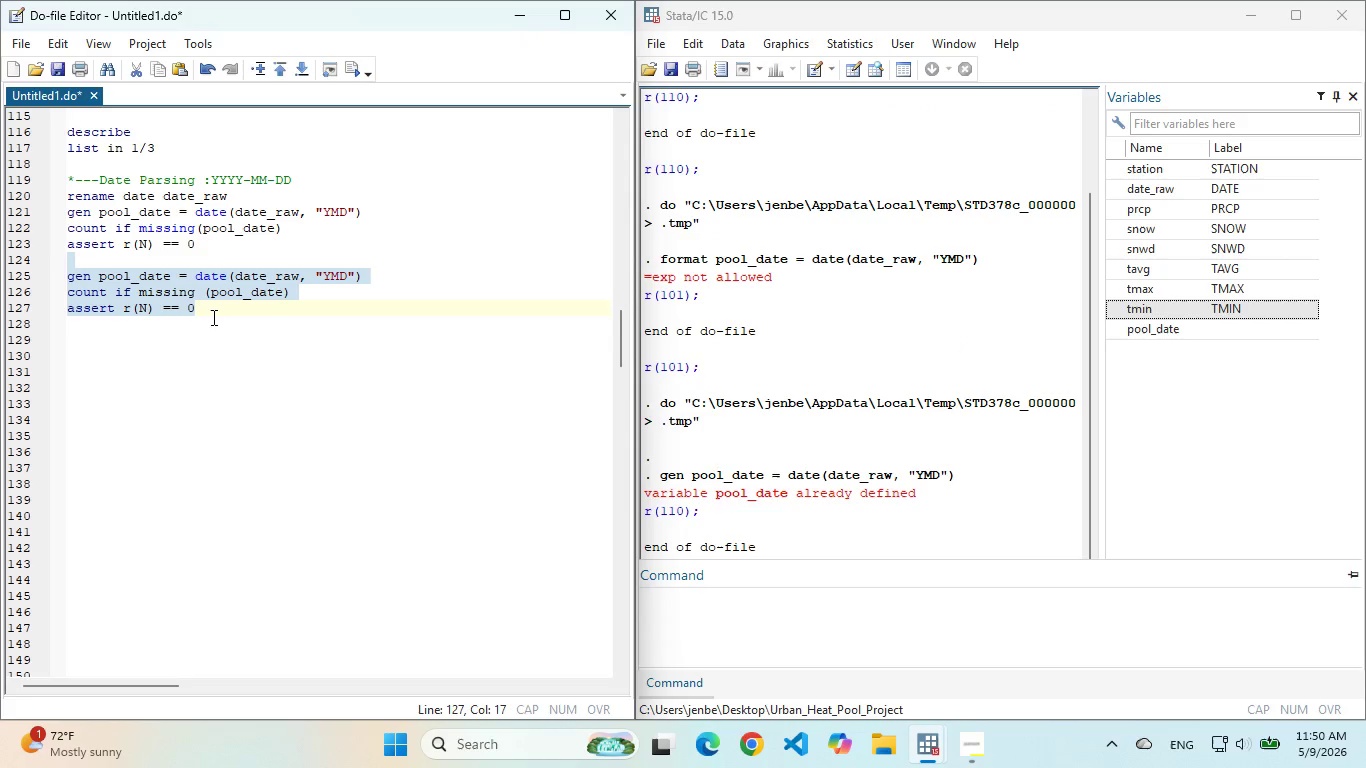 
left_click([212, 317])
 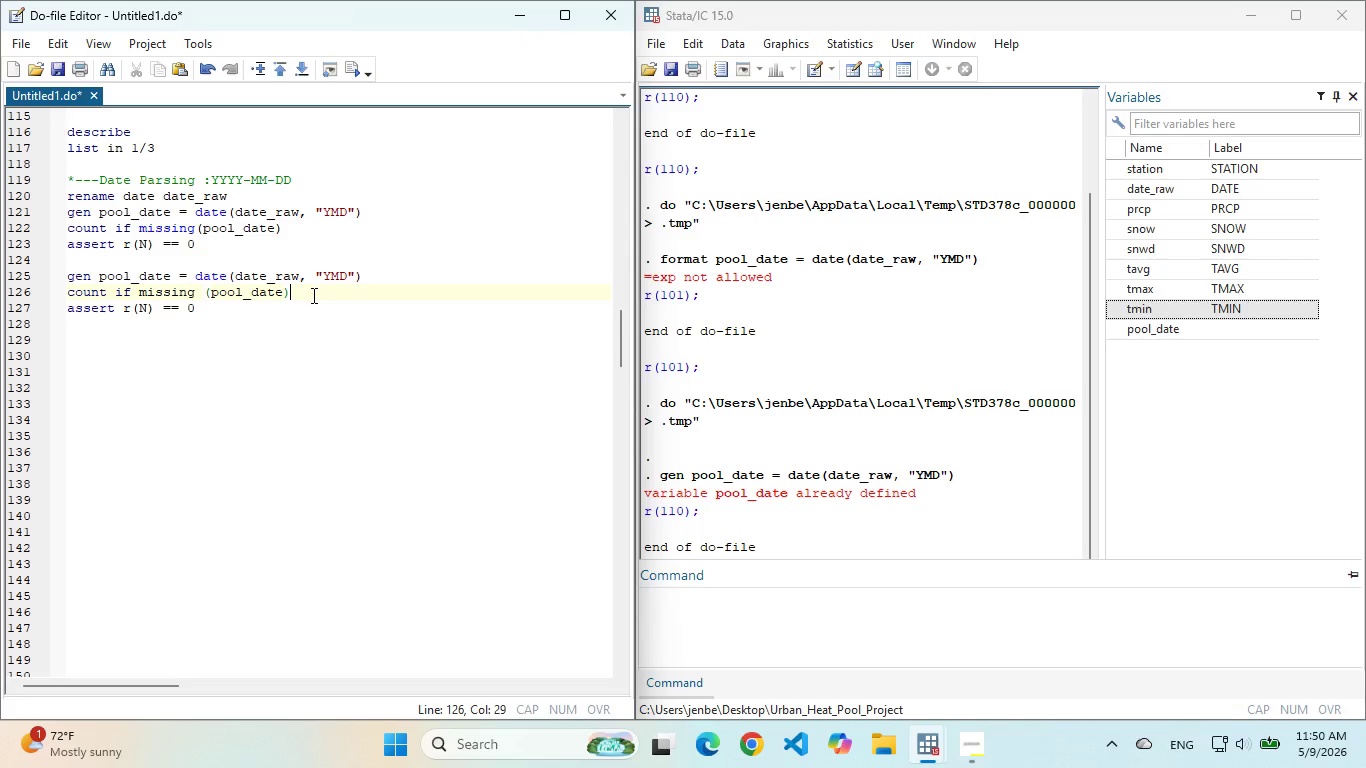 
left_click([312, 295])
 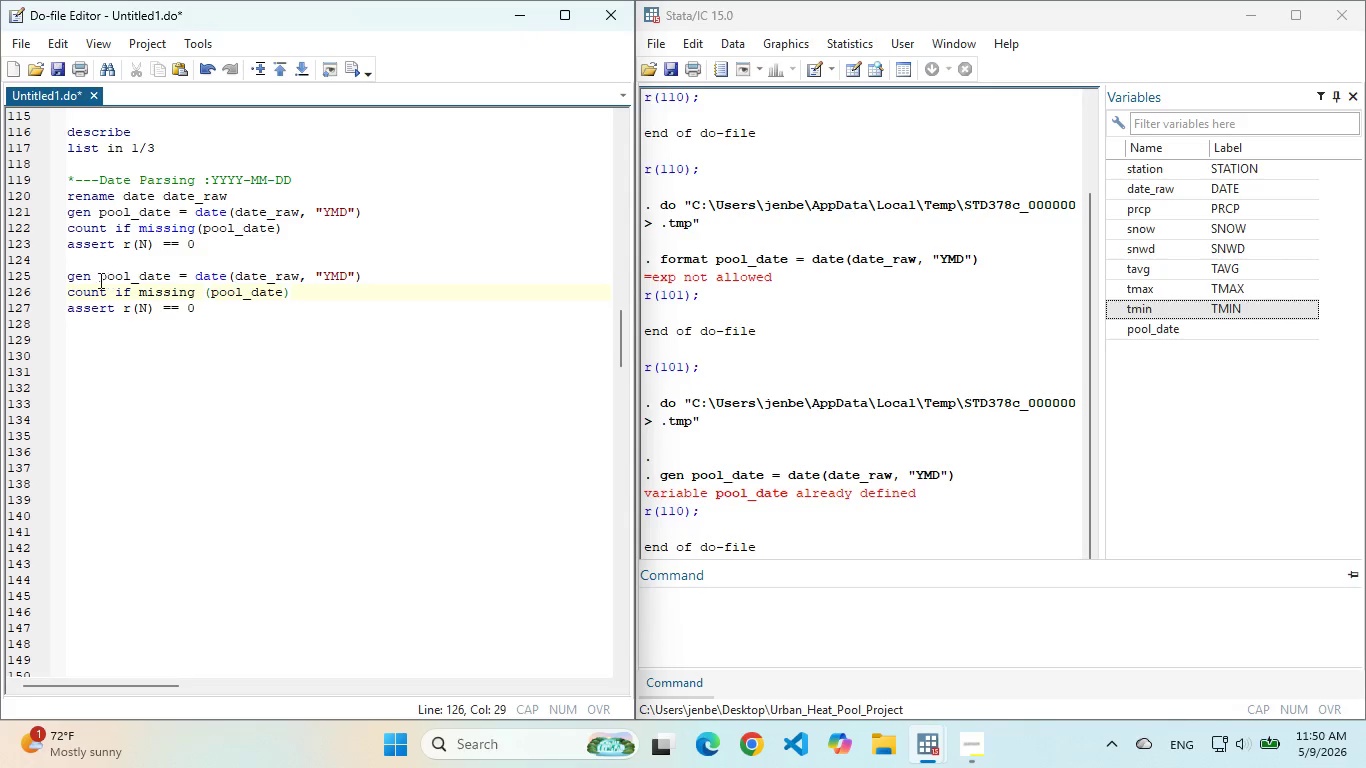 
double_click([81, 278])
 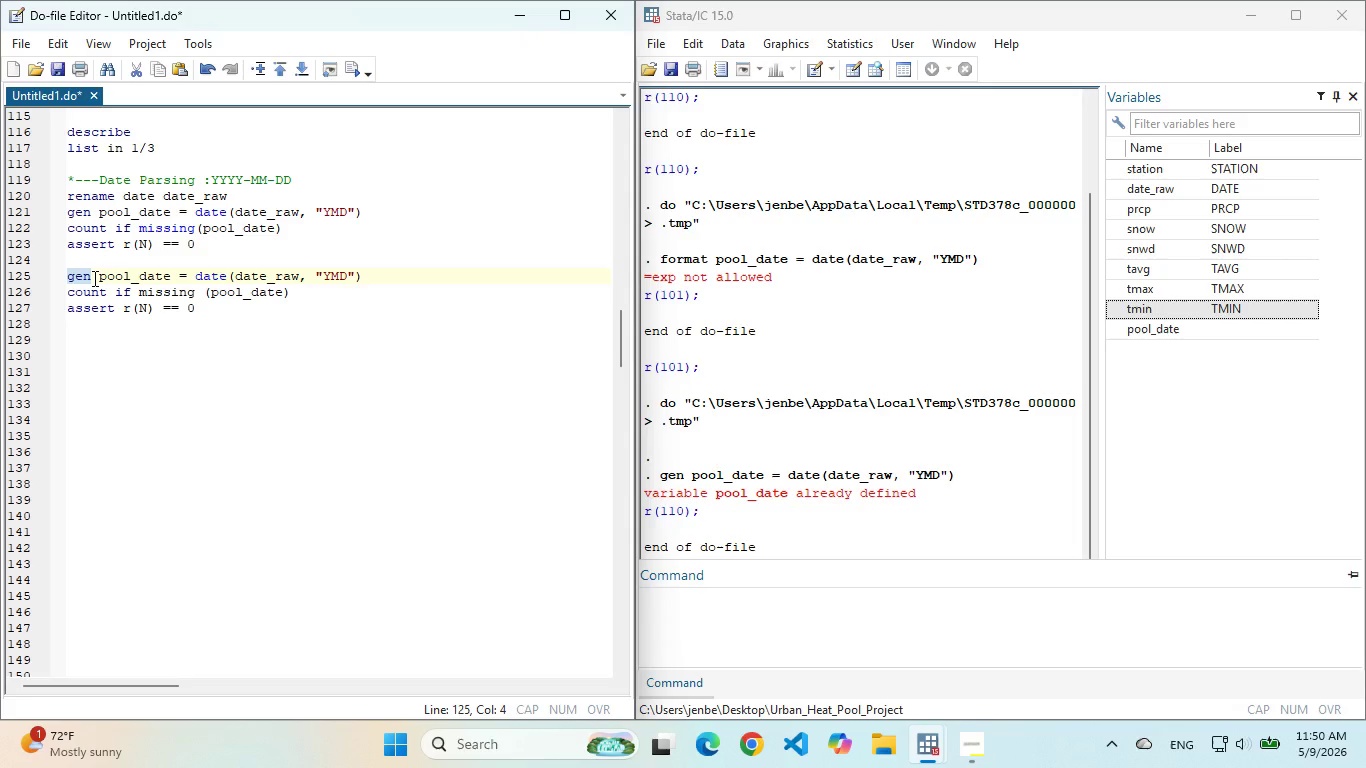 
key(Control+Z)
 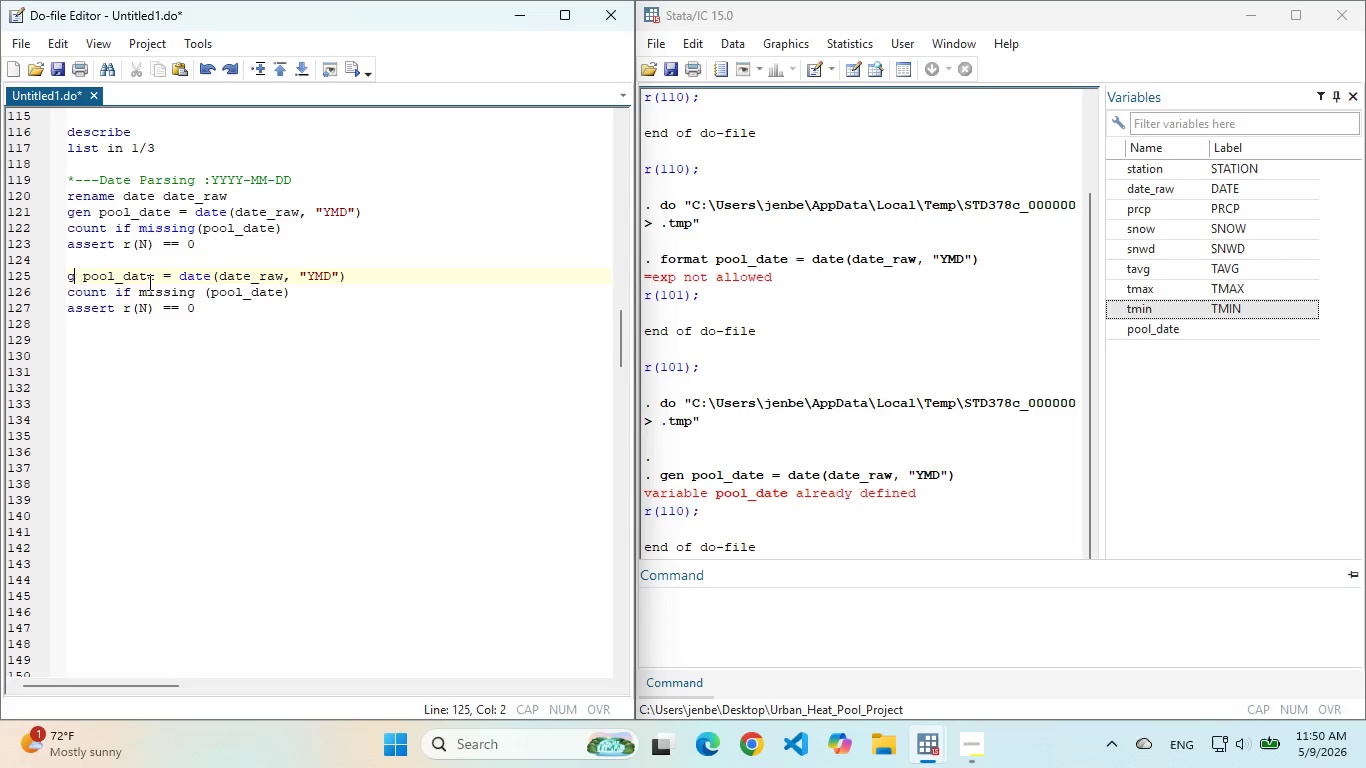 
key(Control+Z)
 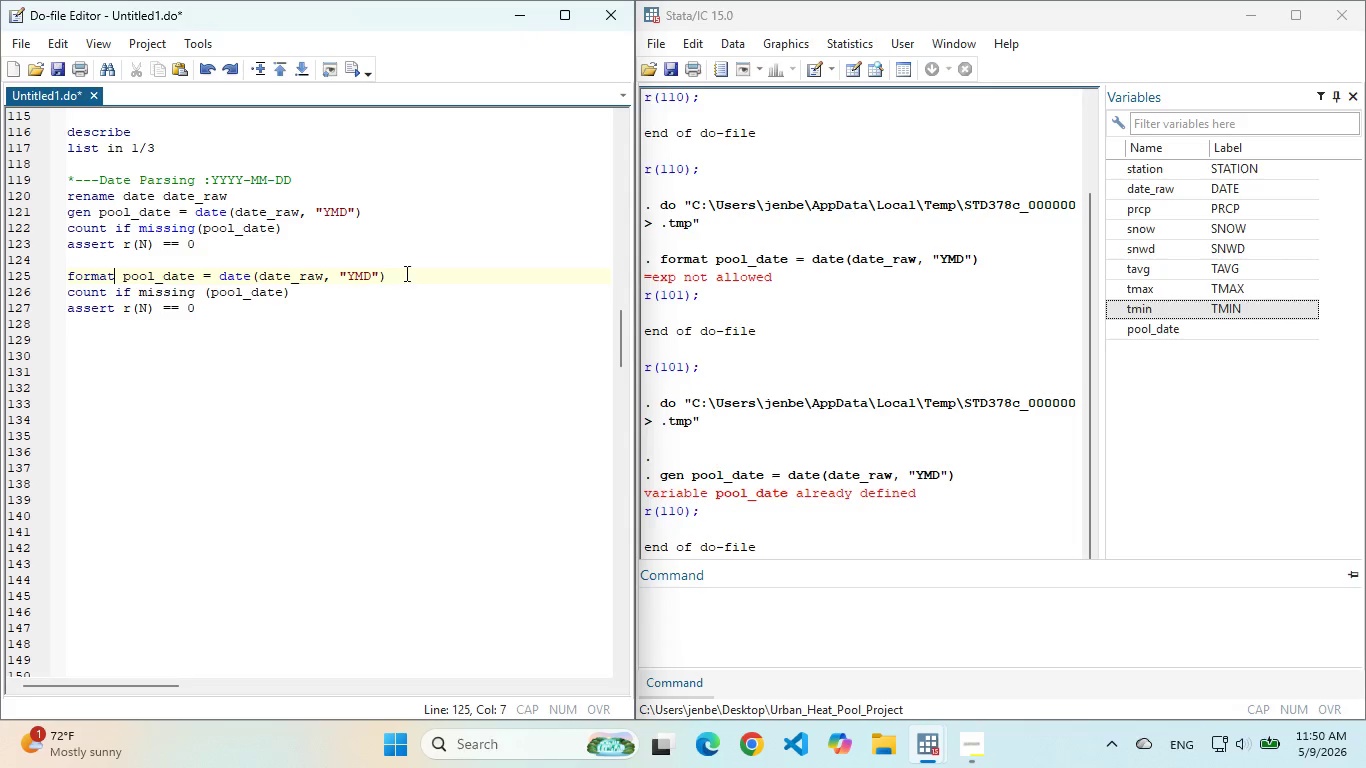 
left_click_drag(start_coordinate=[411, 274], to_coordinate=[217, 277])
 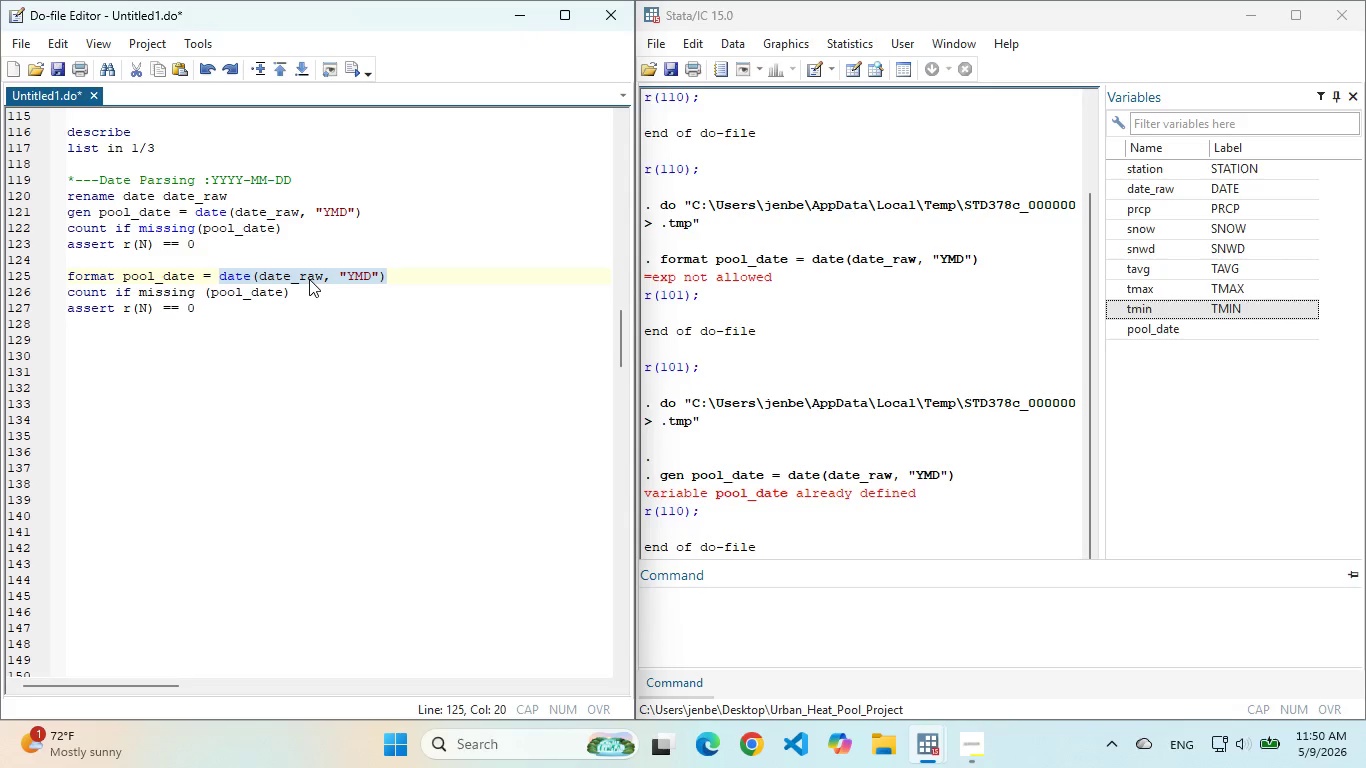 
wait(5.58)
 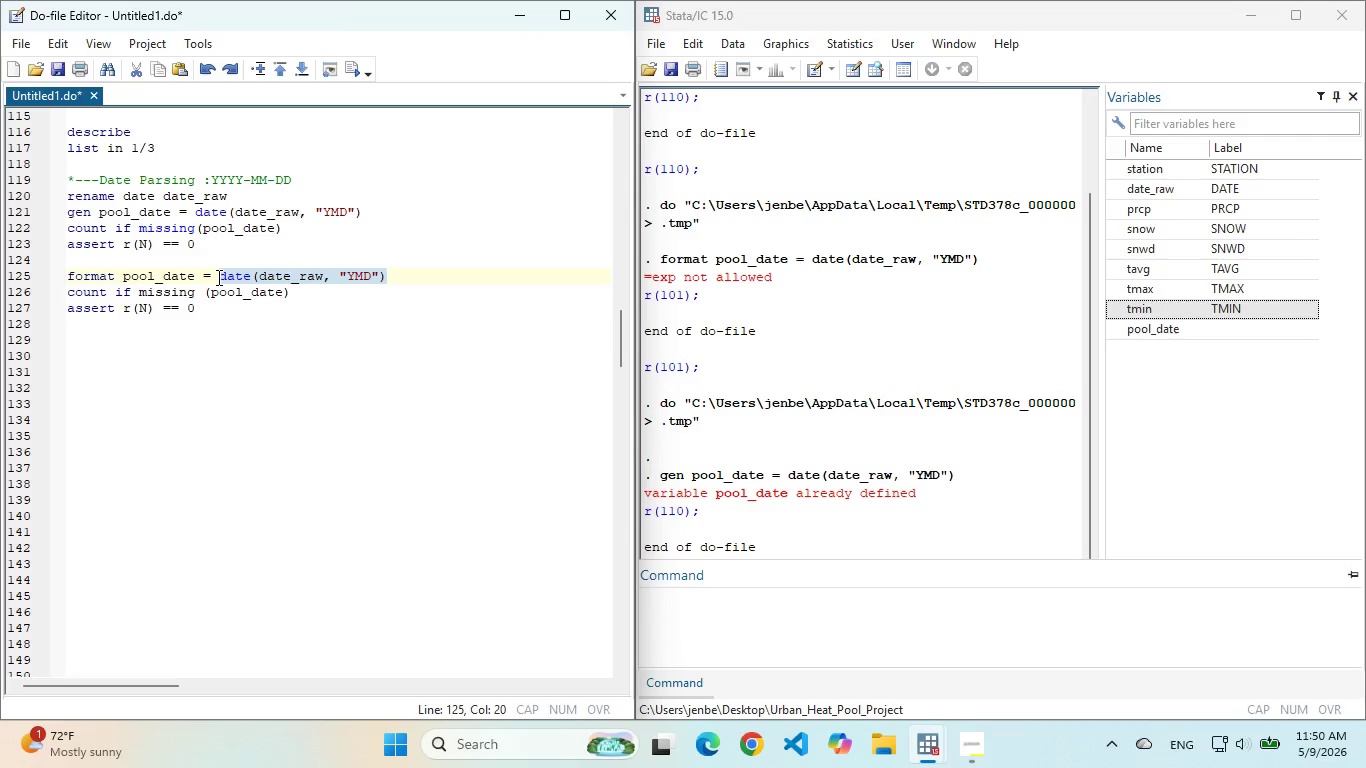 
key(Backspace)
key(Backspace)
key(Backspace)
key(Backspace)
type( %td)
 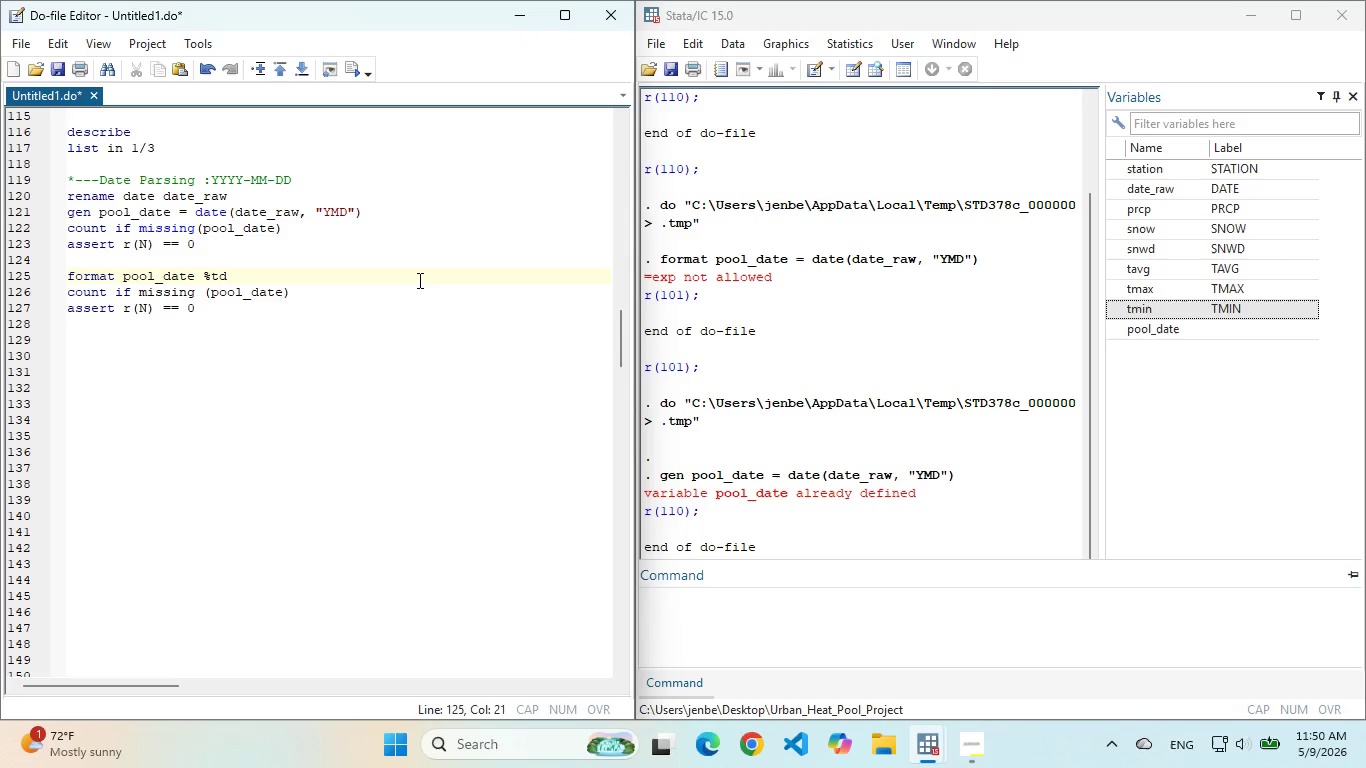 
left_click_drag(start_coordinate=[255, 331], to_coordinate=[56, 274])
 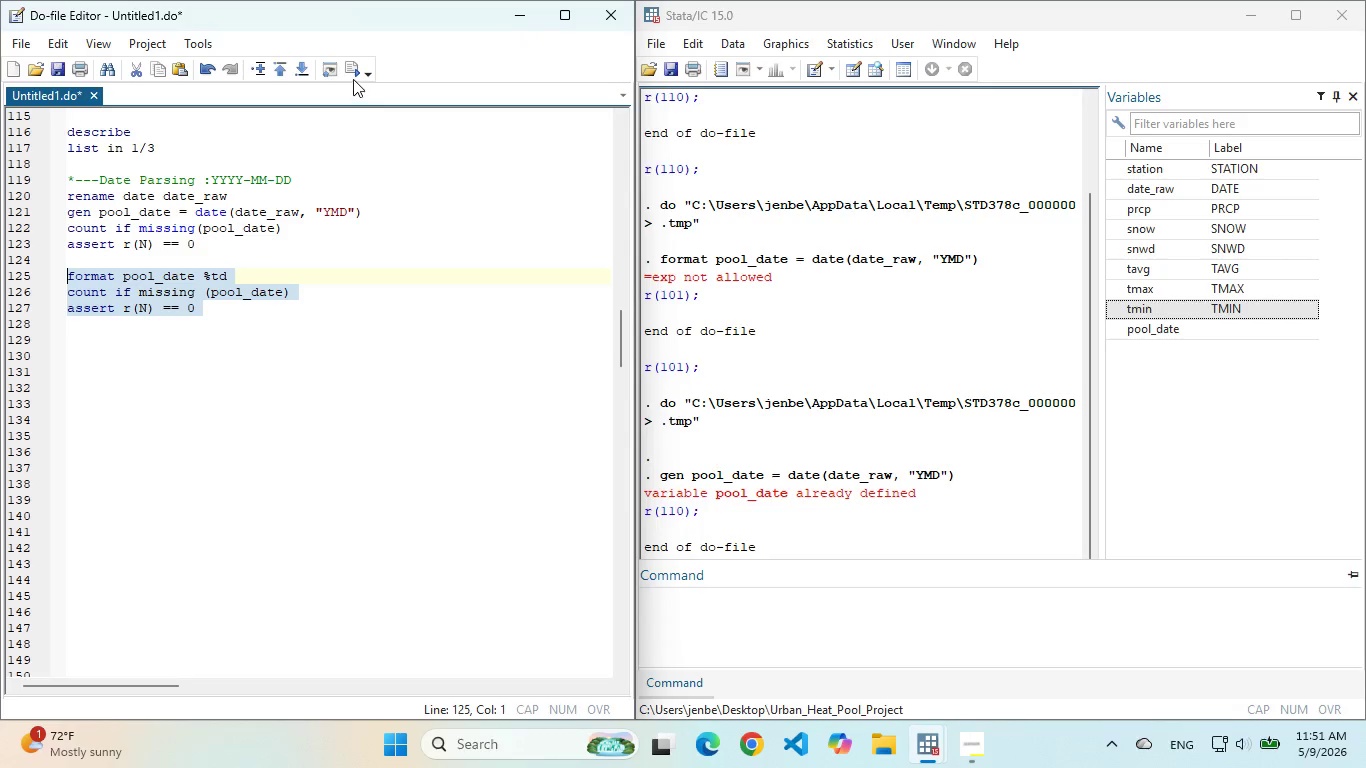 
left_click([353, 79])
 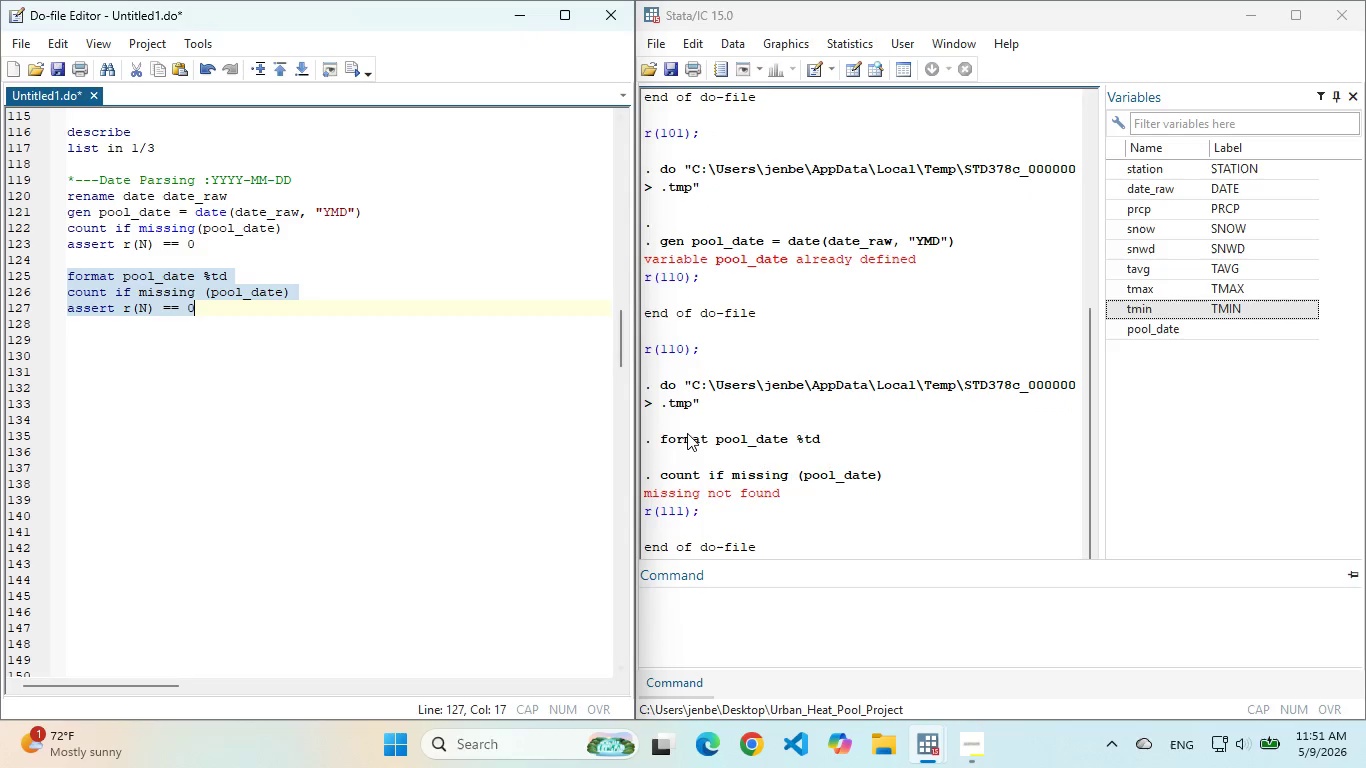 
left_click([244, 326])
 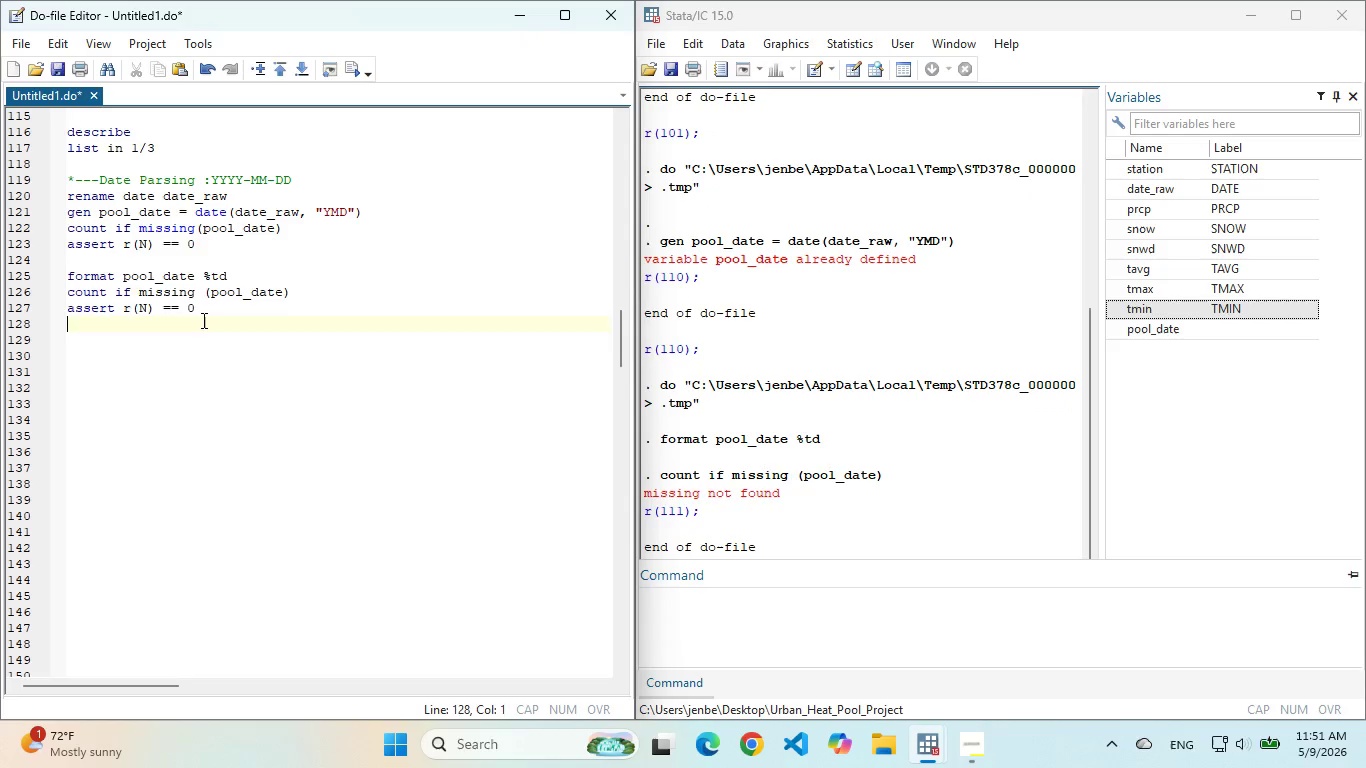 
left_click_drag(start_coordinate=[233, 324], to_coordinate=[62, 200])
 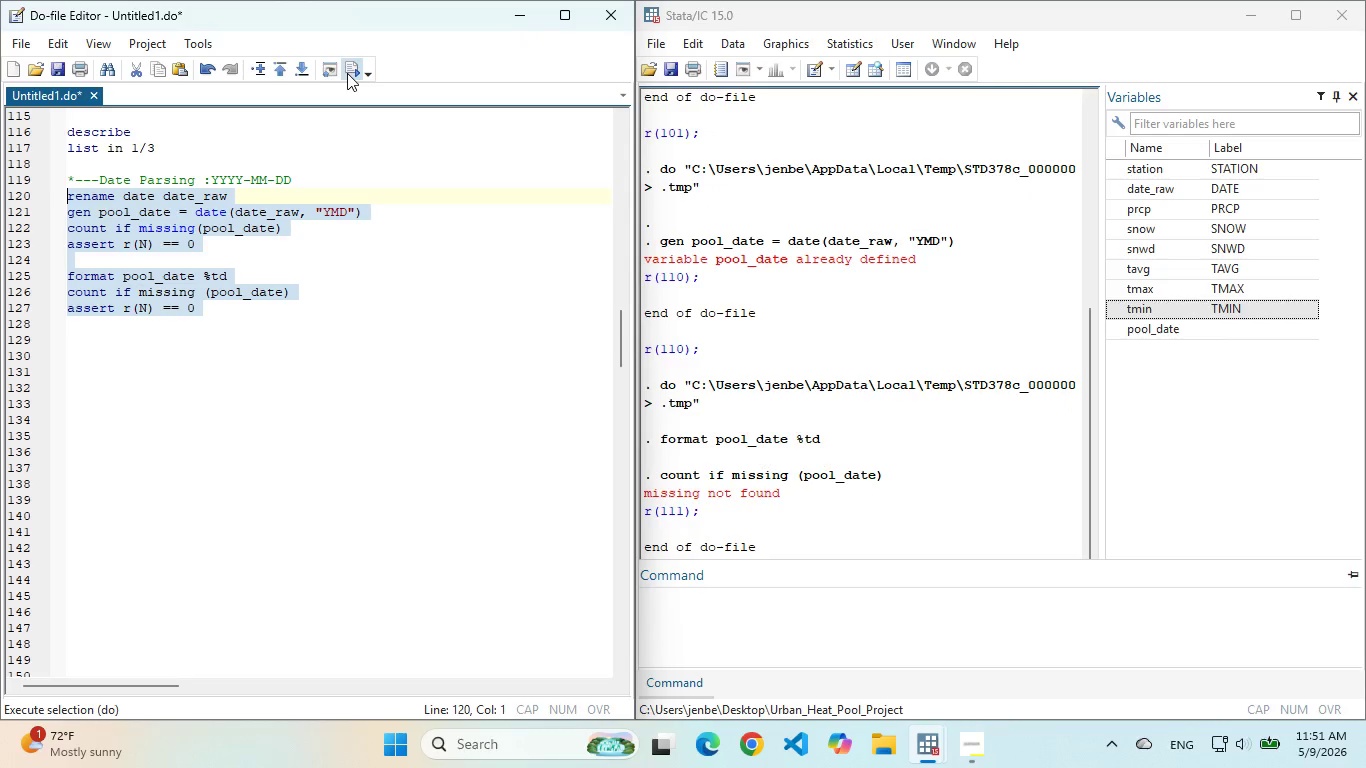 
left_click([348, 73])
 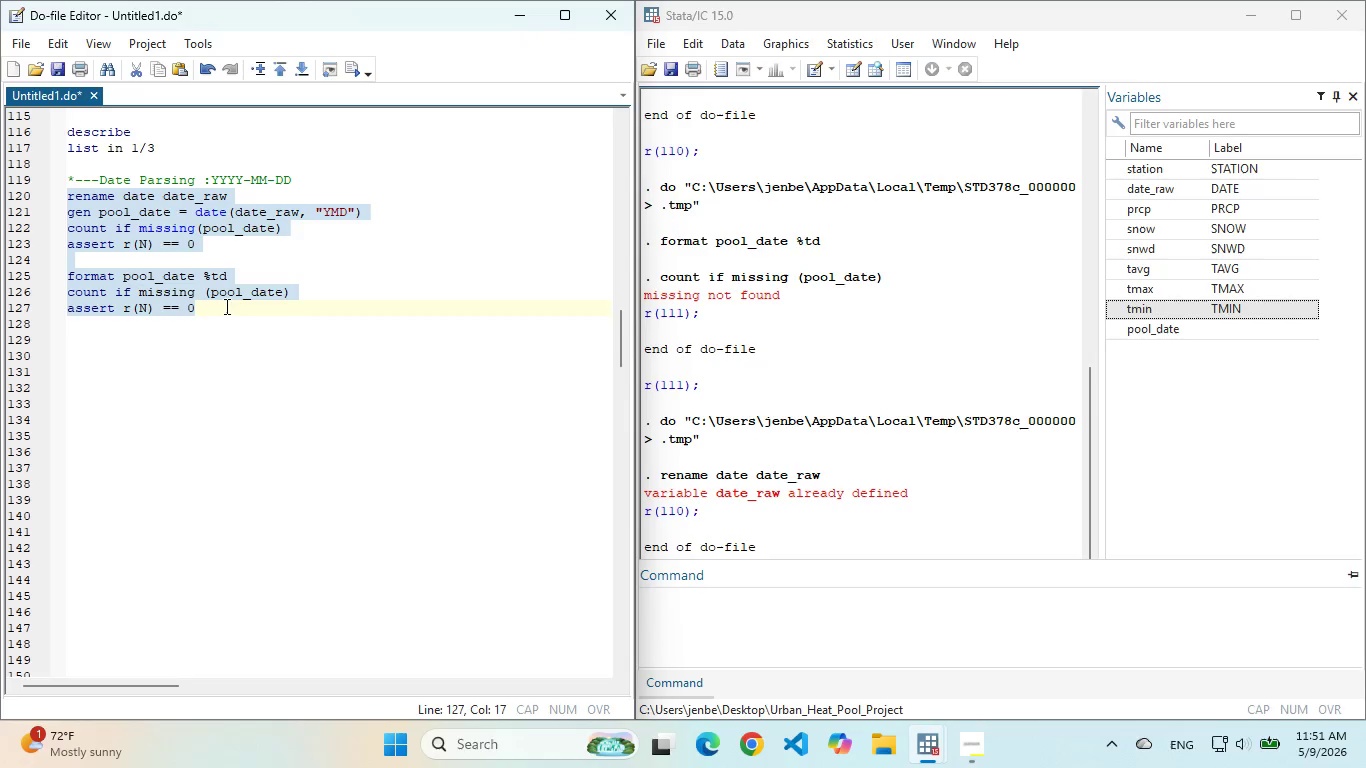 
left_click([208, 230])
 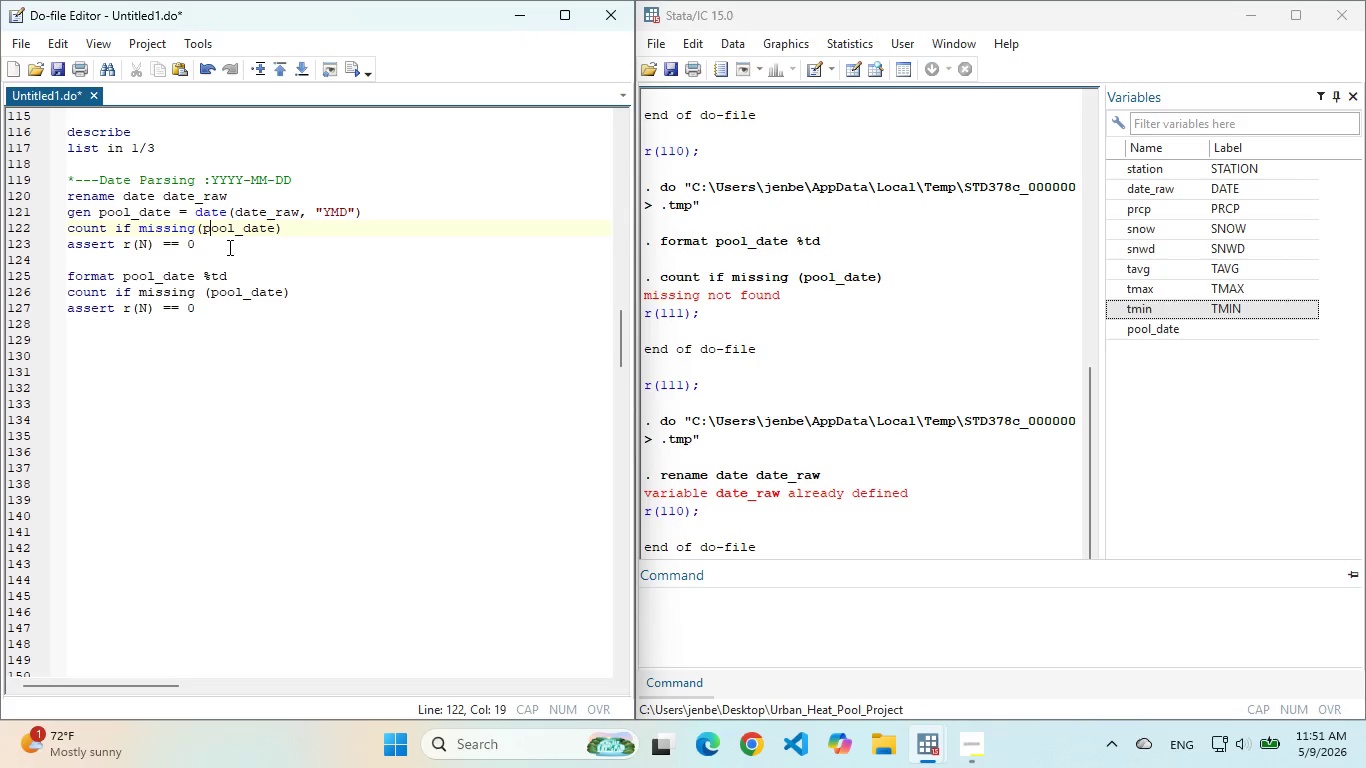 
left_click_drag(start_coordinate=[228, 247], to_coordinate=[52, 205])
 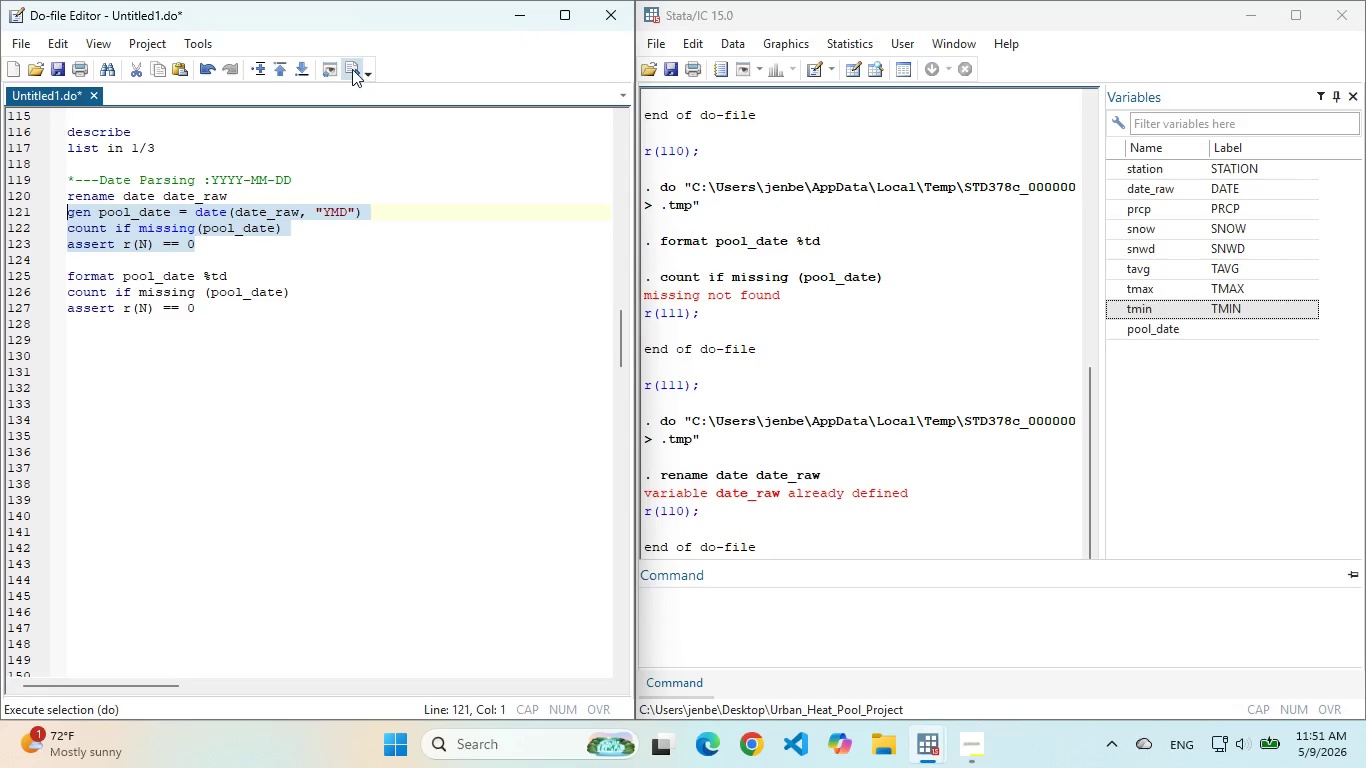 
left_click([352, 69])
 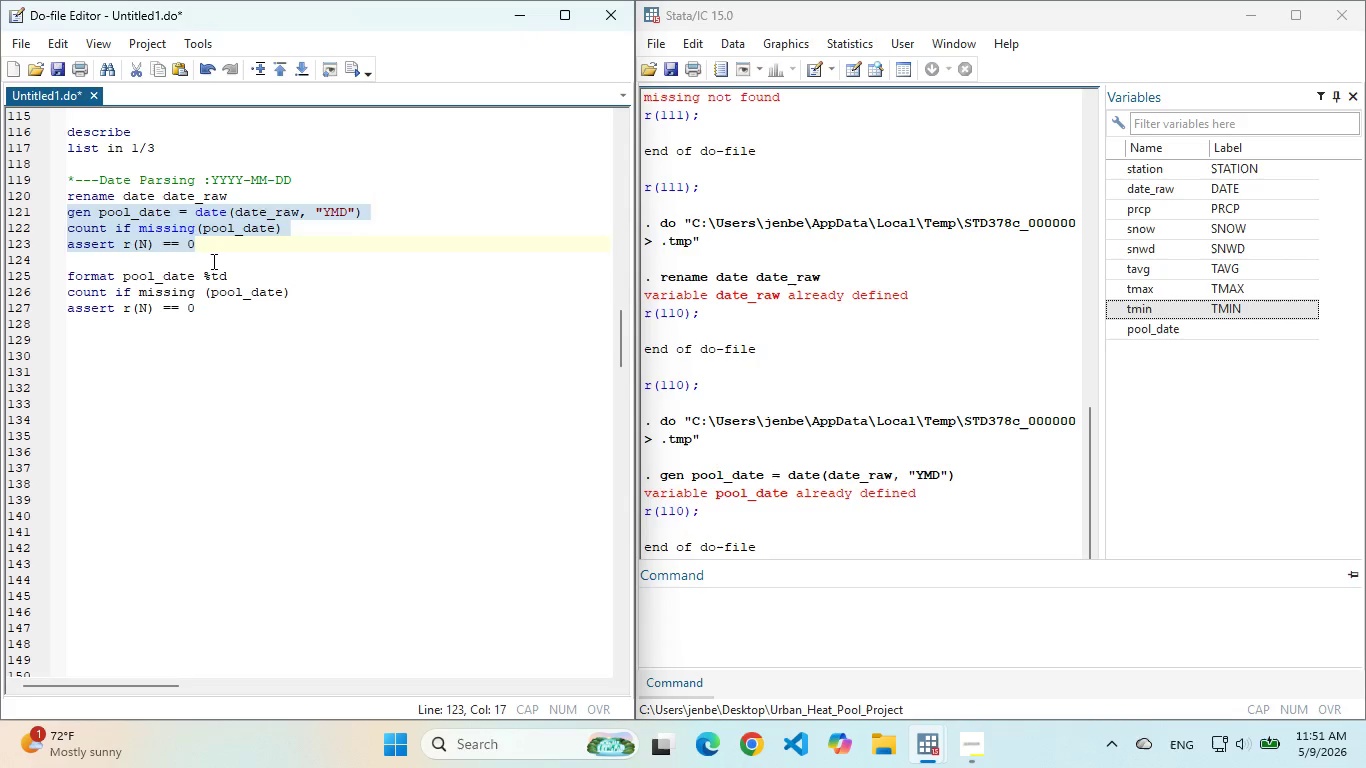 
left_click_drag(start_coordinate=[223, 248], to_coordinate=[54, 230])
 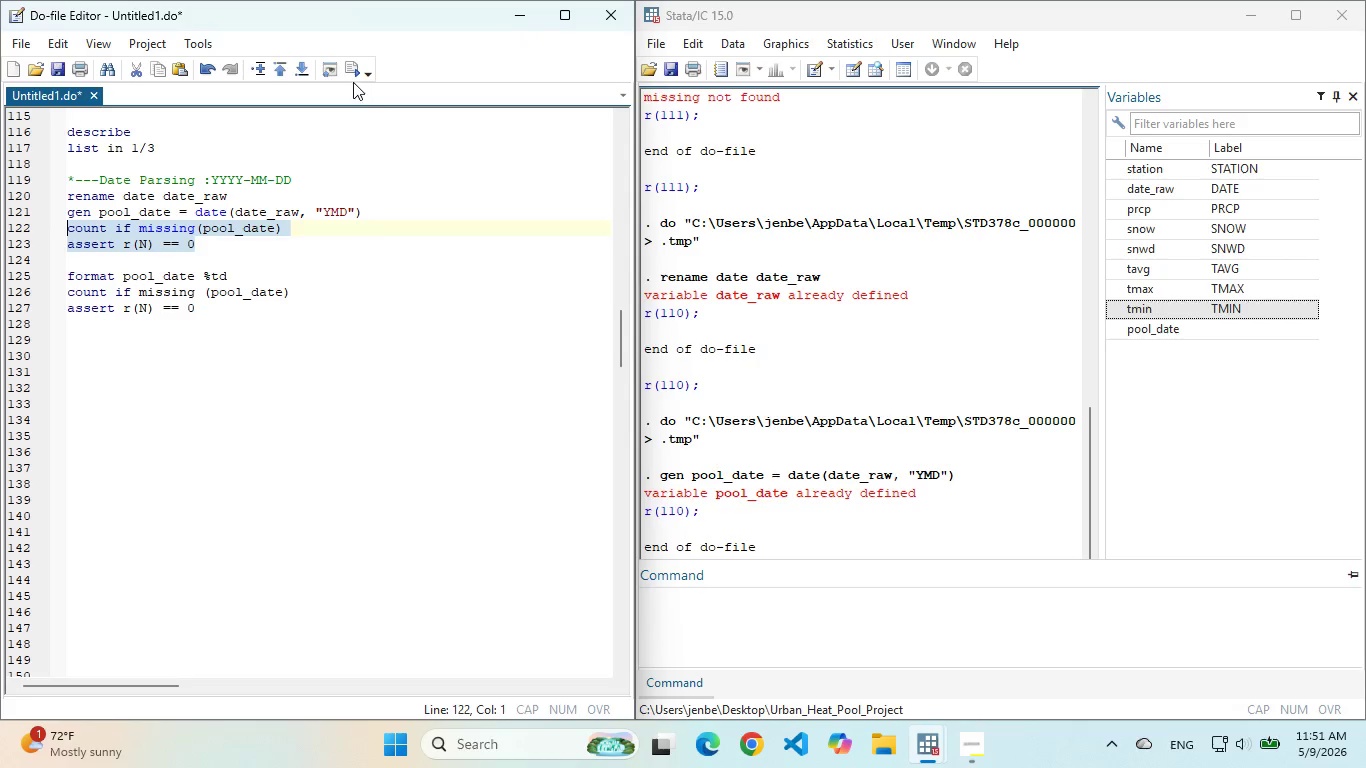 
left_click([353, 73])
 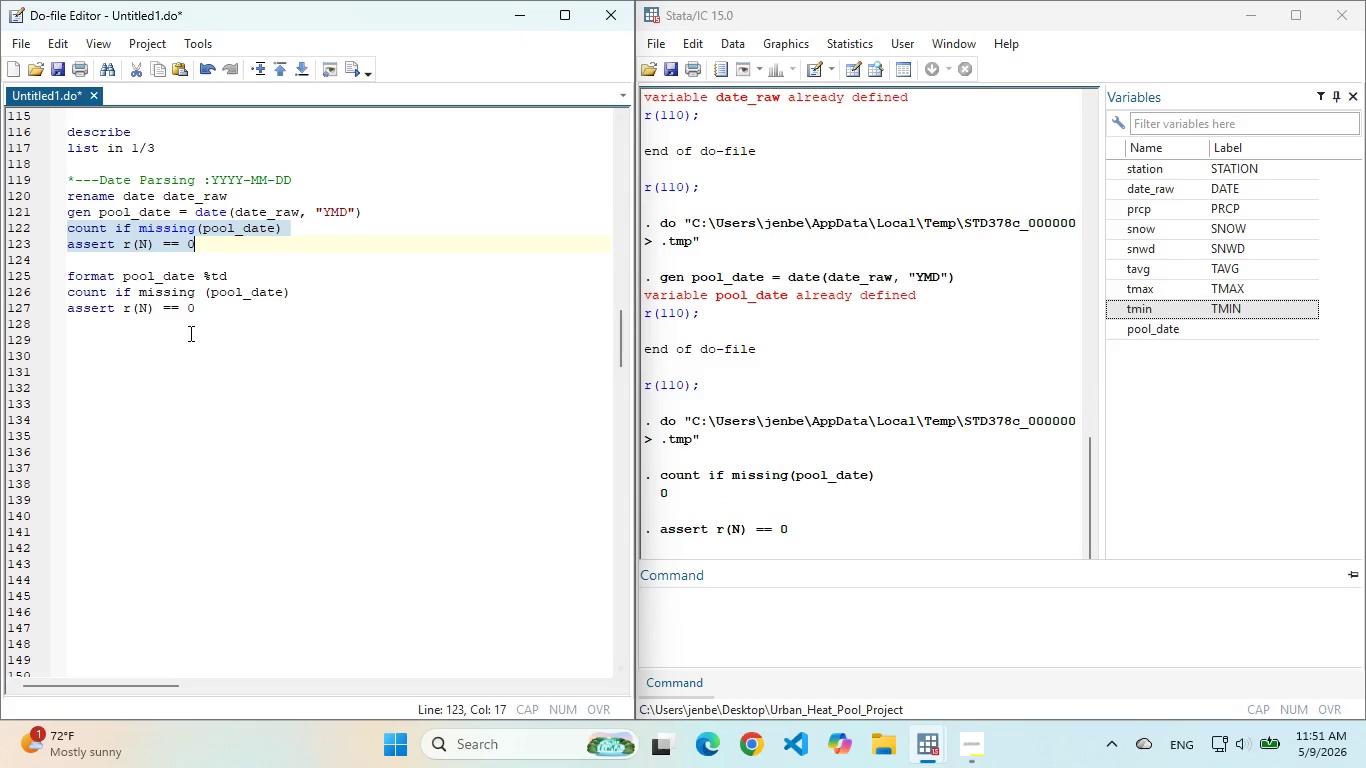 
left_click([188, 288])
 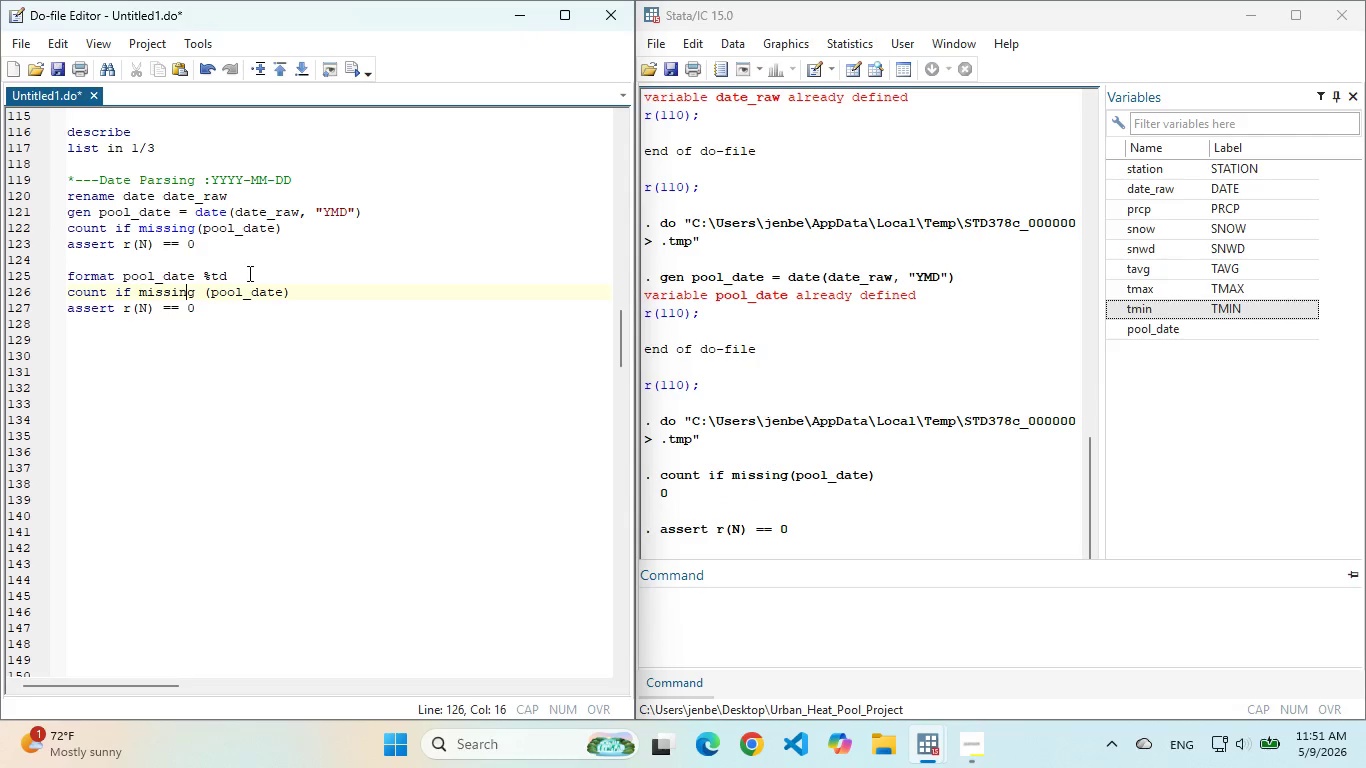 
left_click_drag(start_coordinate=[248, 273], to_coordinate=[46, 279])
 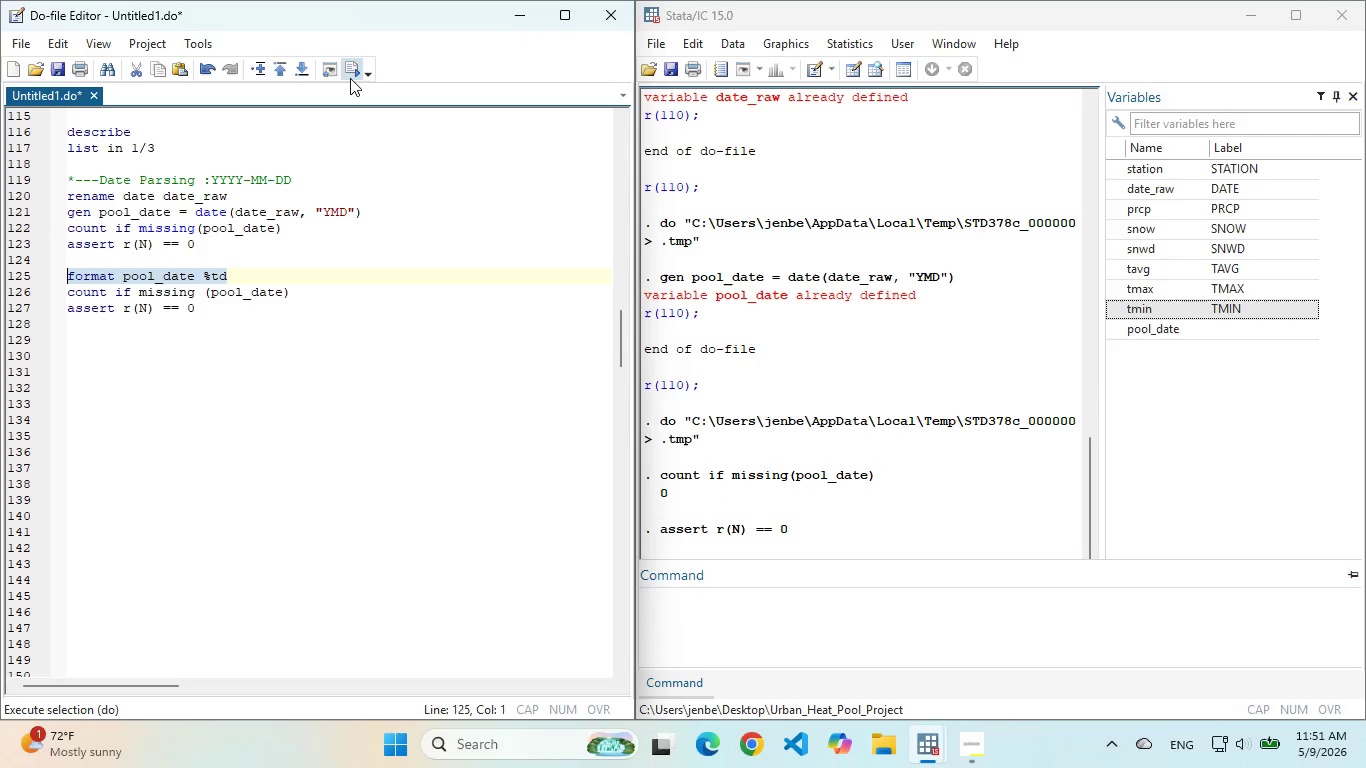 
left_click([350, 77])
 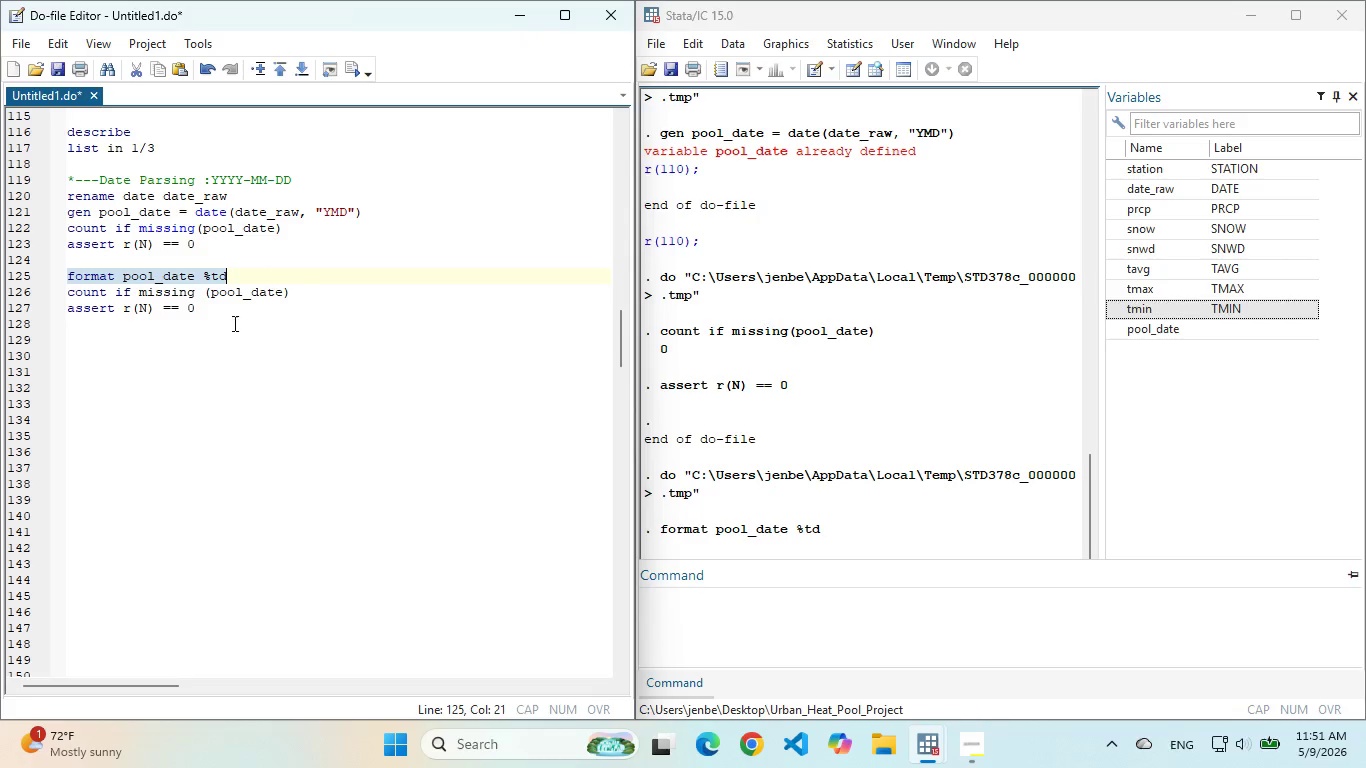 
left_click_drag(start_coordinate=[229, 318], to_coordinate=[59, 296])
 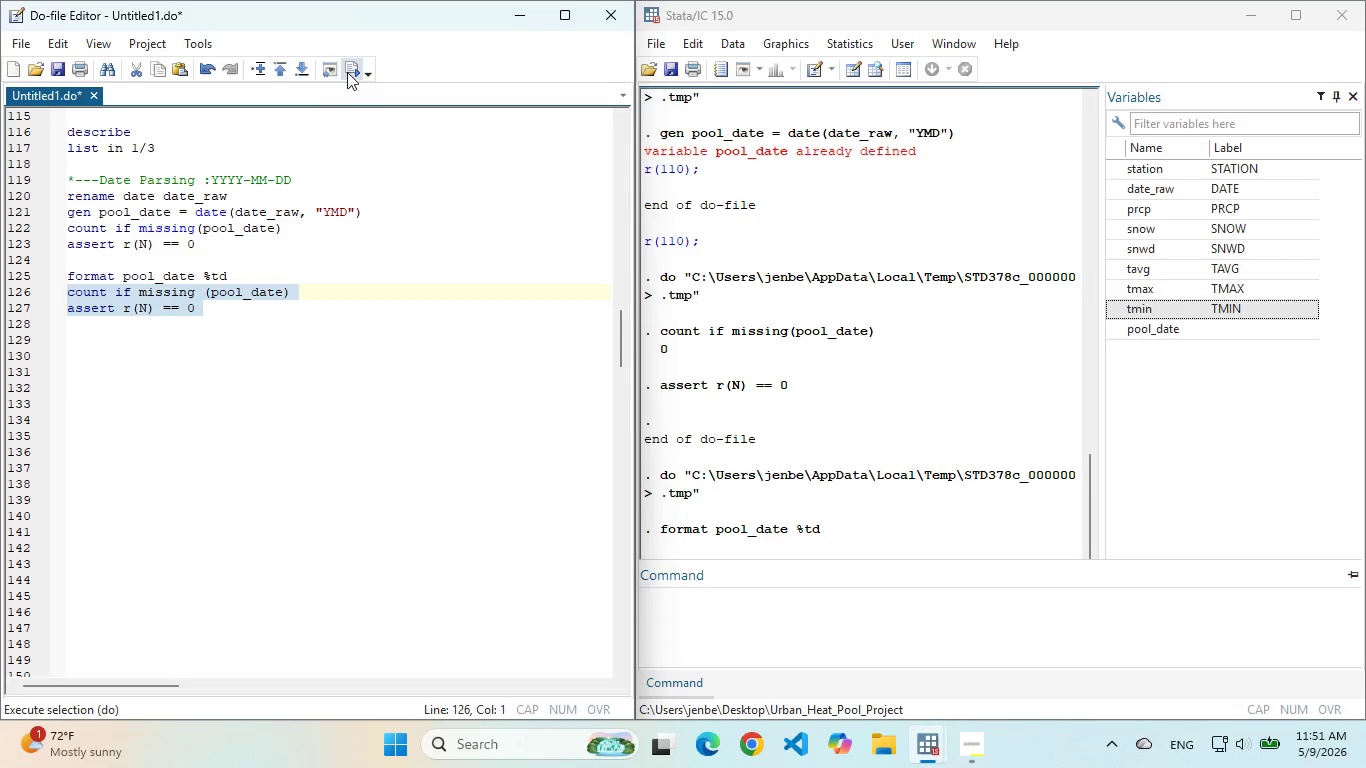 
left_click([348, 71])
 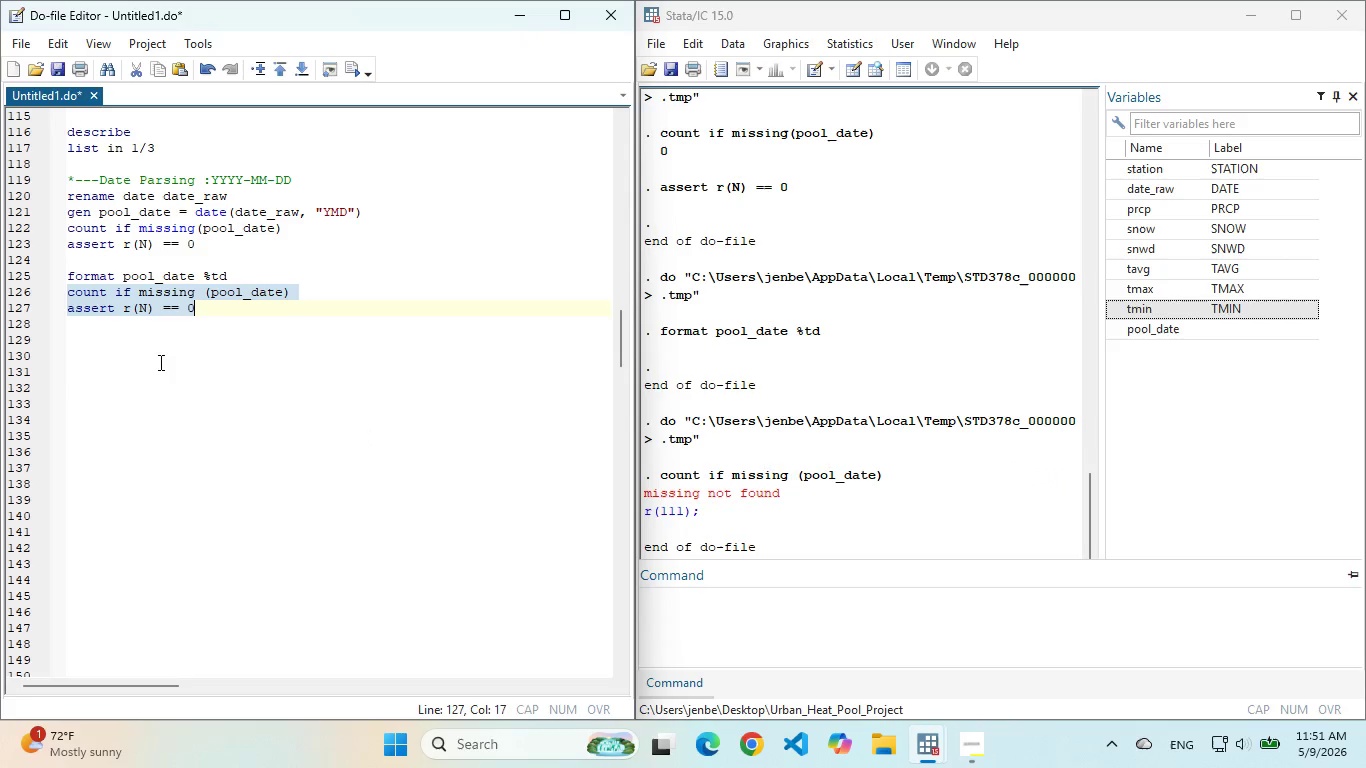 
left_click([146, 324])
 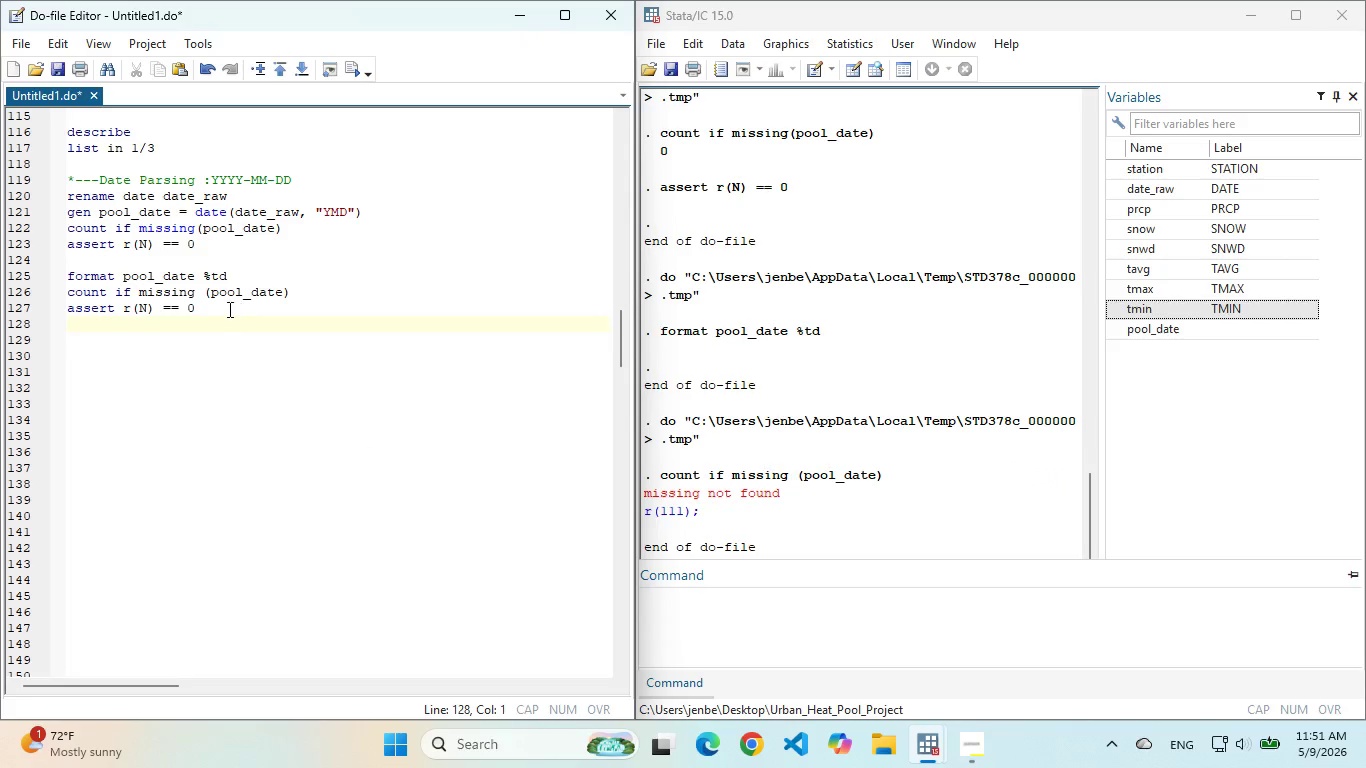 
left_click_drag(start_coordinate=[220, 307], to_coordinate=[54, 312])
 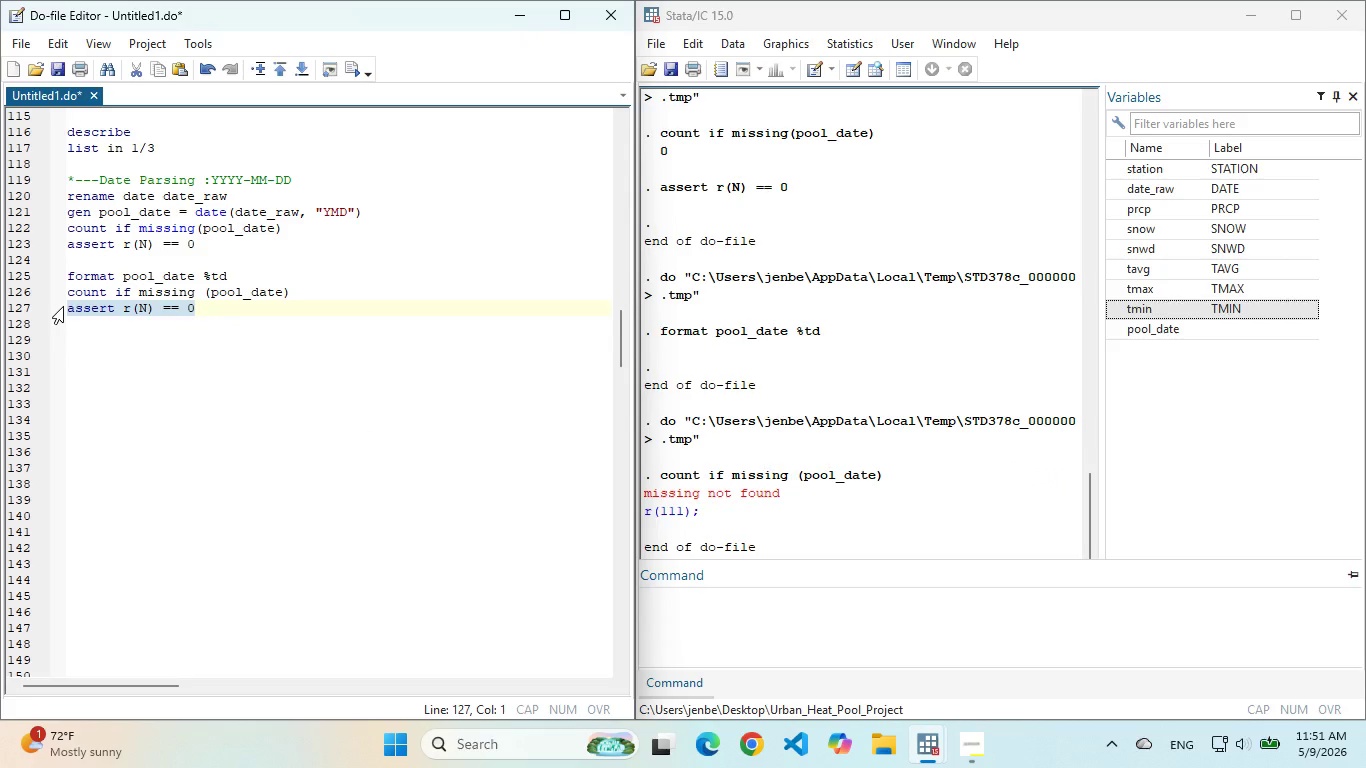 
key(Backspace)
 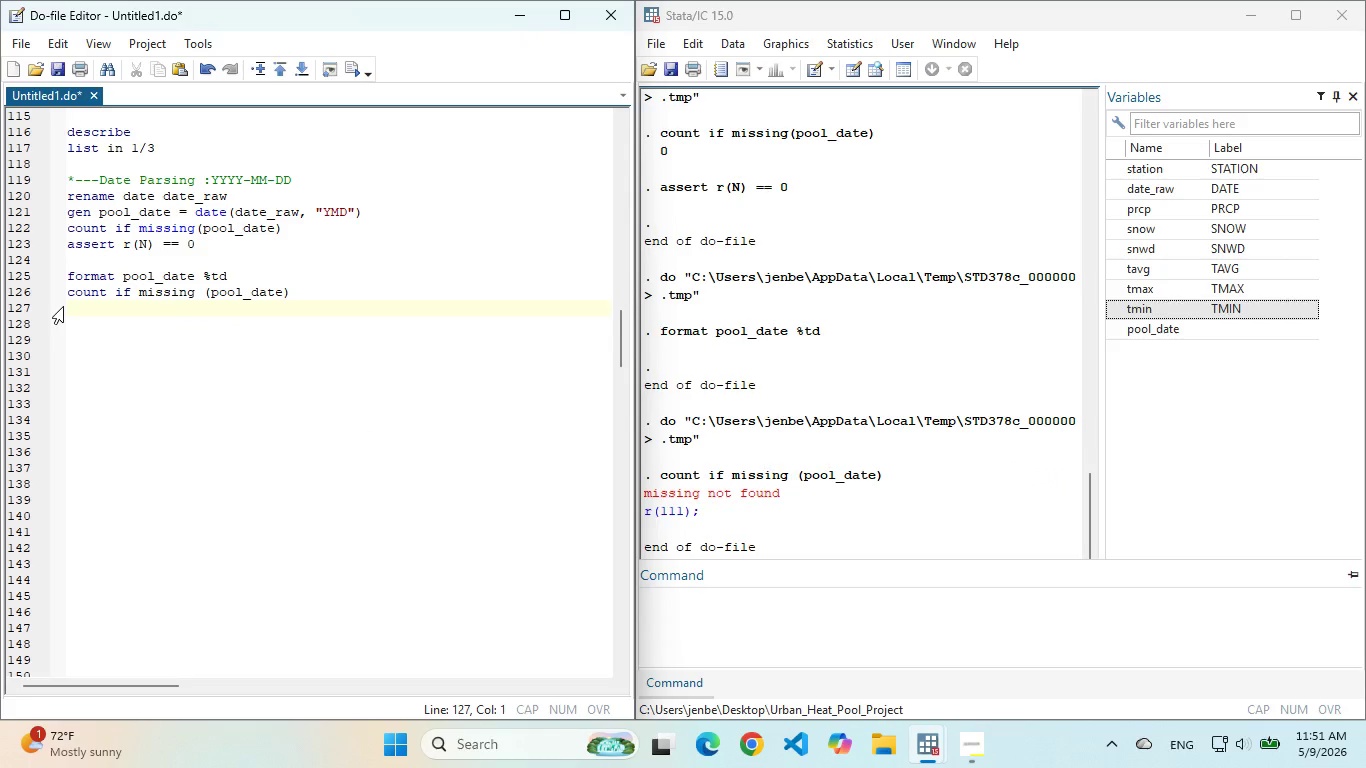 
key(Control+Z)
 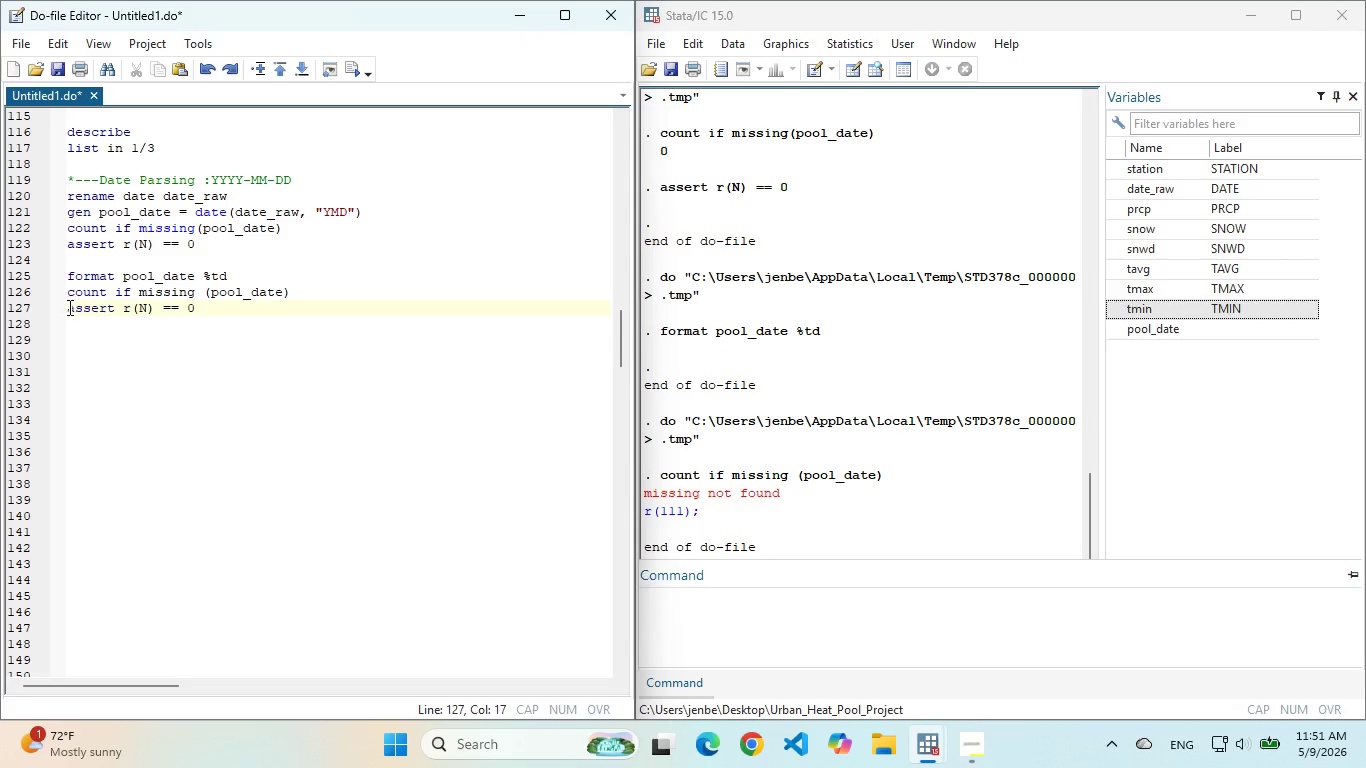 
left_click([68, 307])
 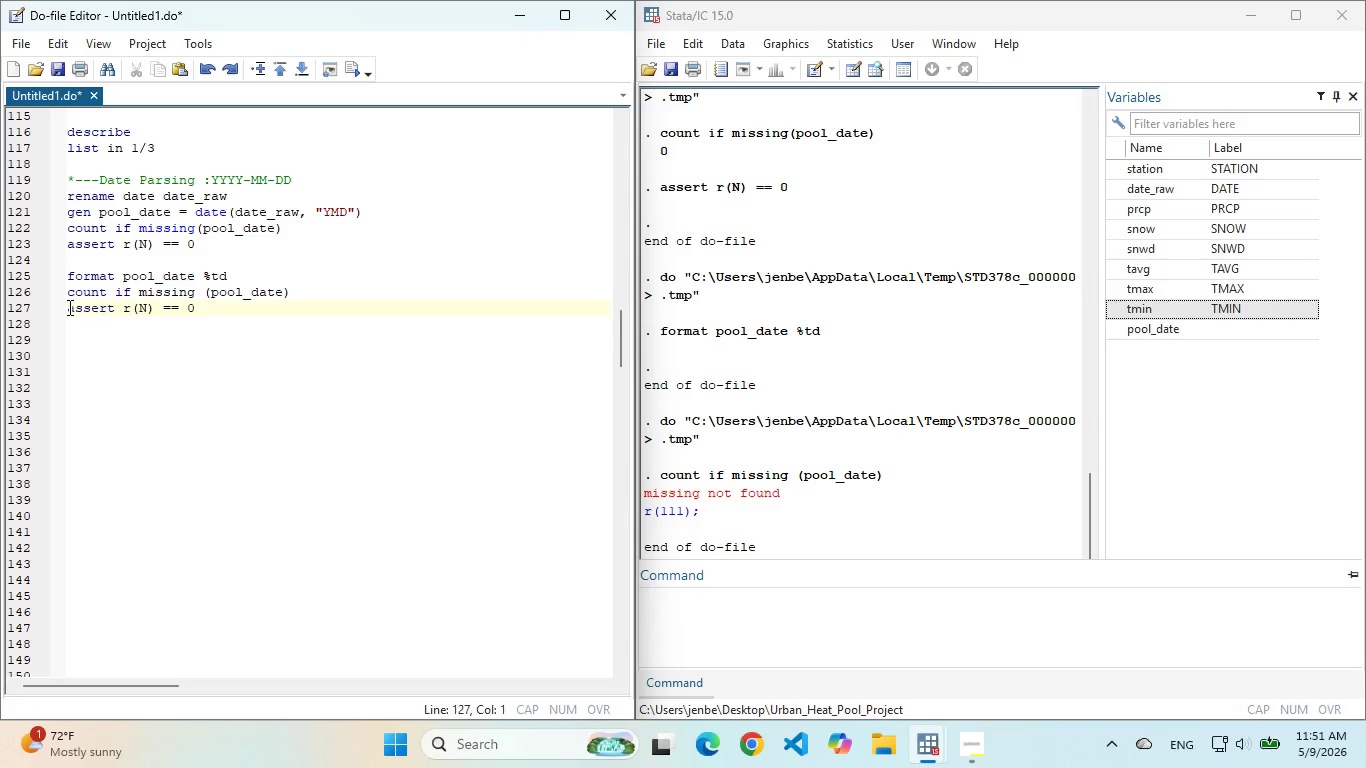 
key(Shift+ShiftLeft)
 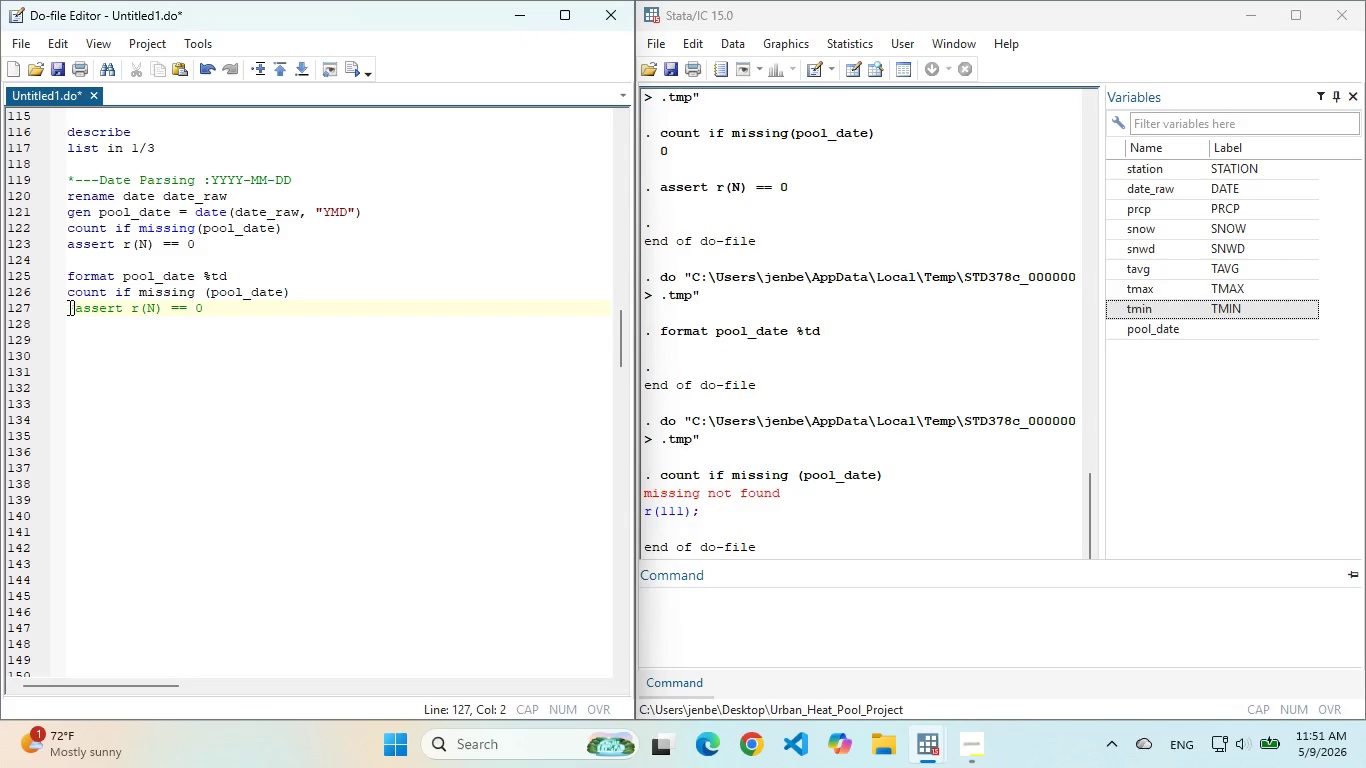 
key(Shift+8)
 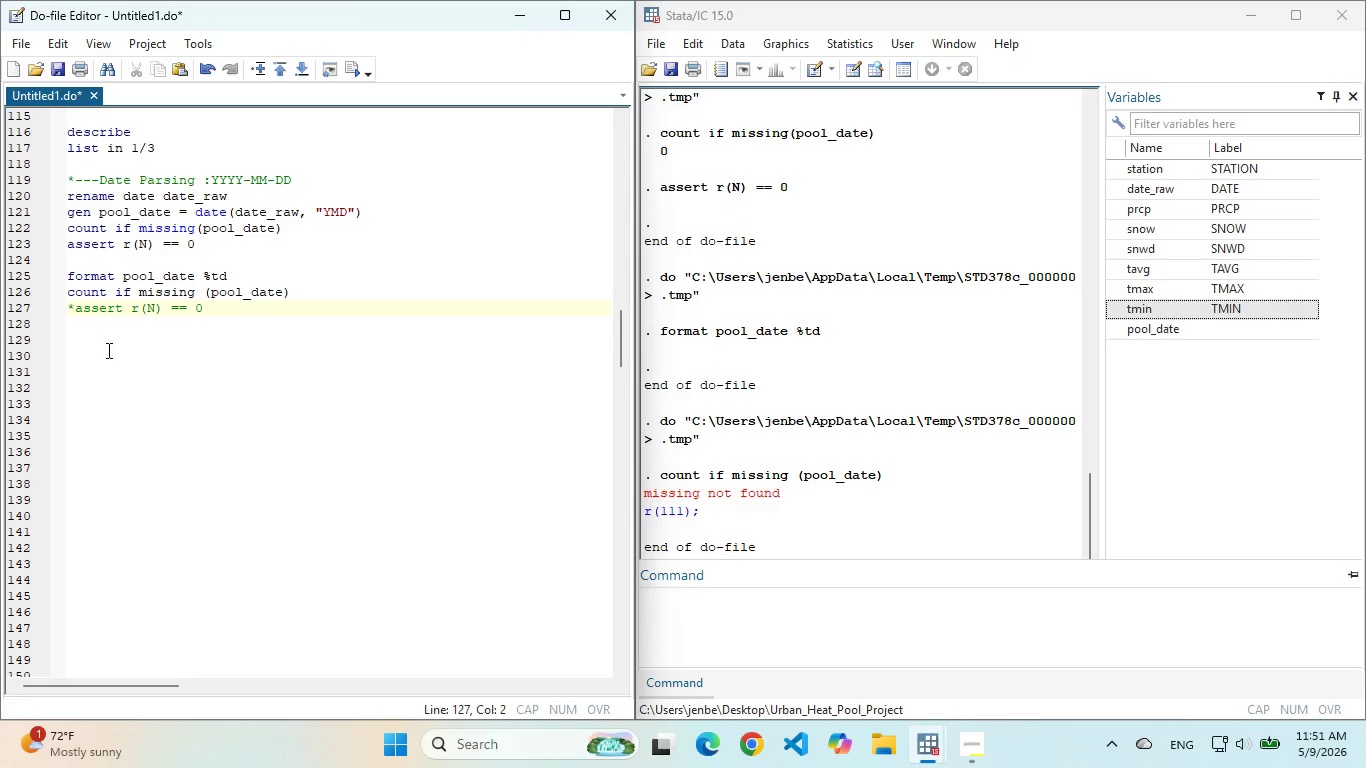 
left_click_drag(start_coordinate=[109, 354], to_coordinate=[55, 169])
 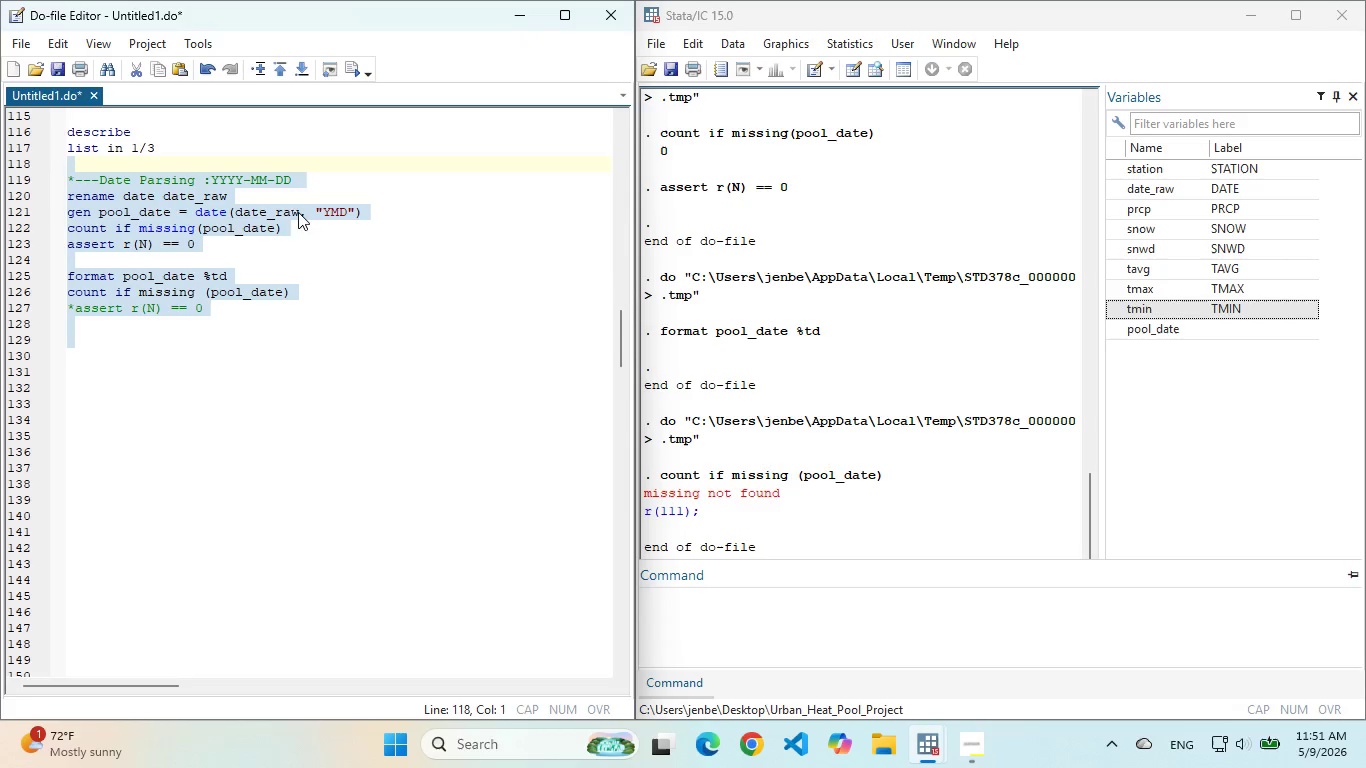 
left_click([288, 264])
 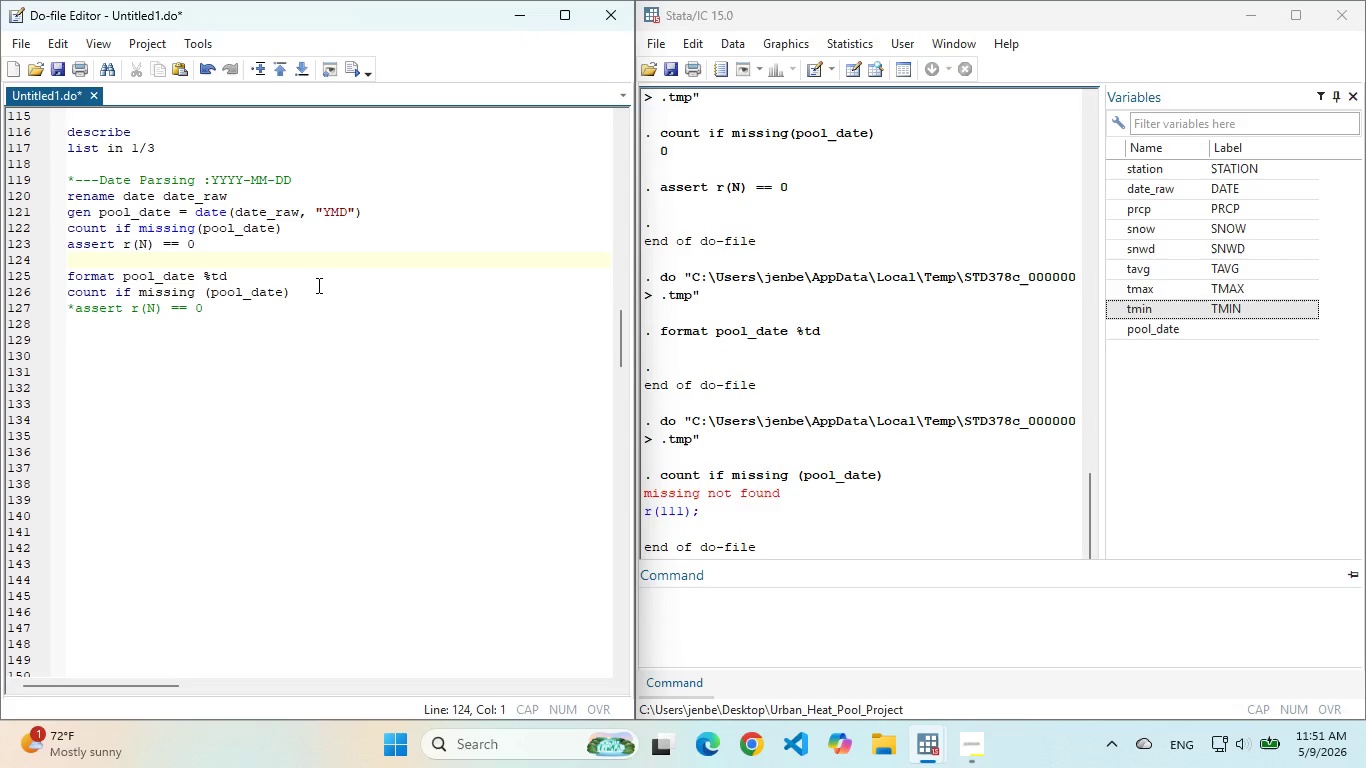 
left_click_drag(start_coordinate=[317, 285], to_coordinate=[85, 268])
 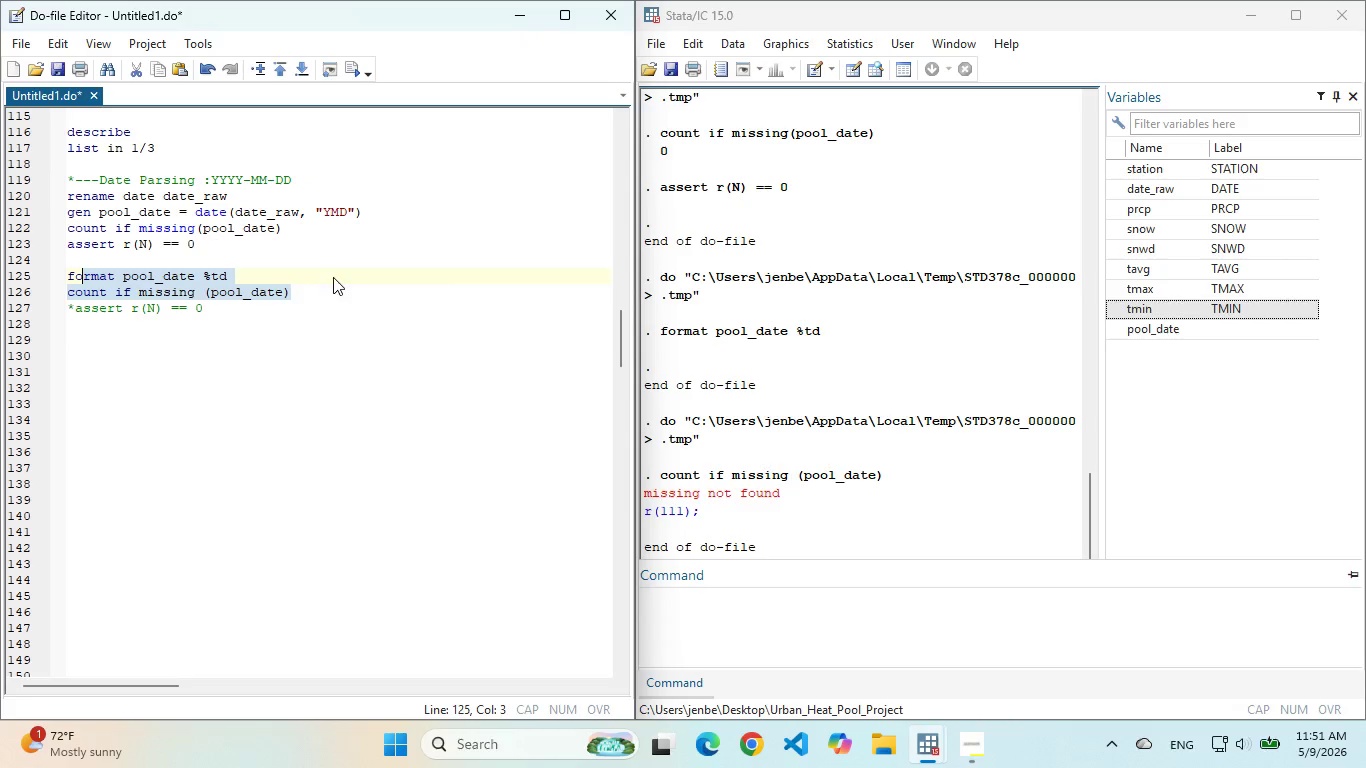 
left_click([333, 276])
 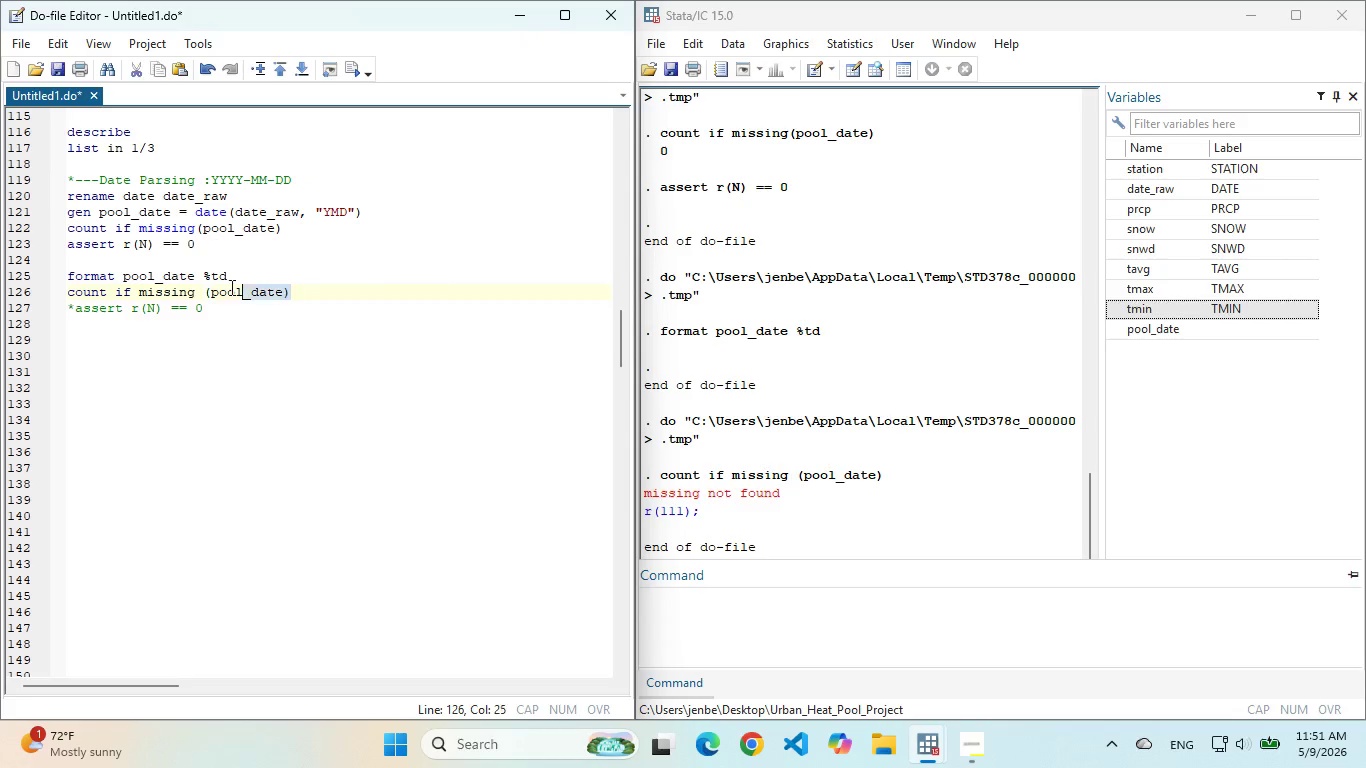 
left_click_drag(start_coordinate=[302, 295], to_coordinate=[47, 270])
 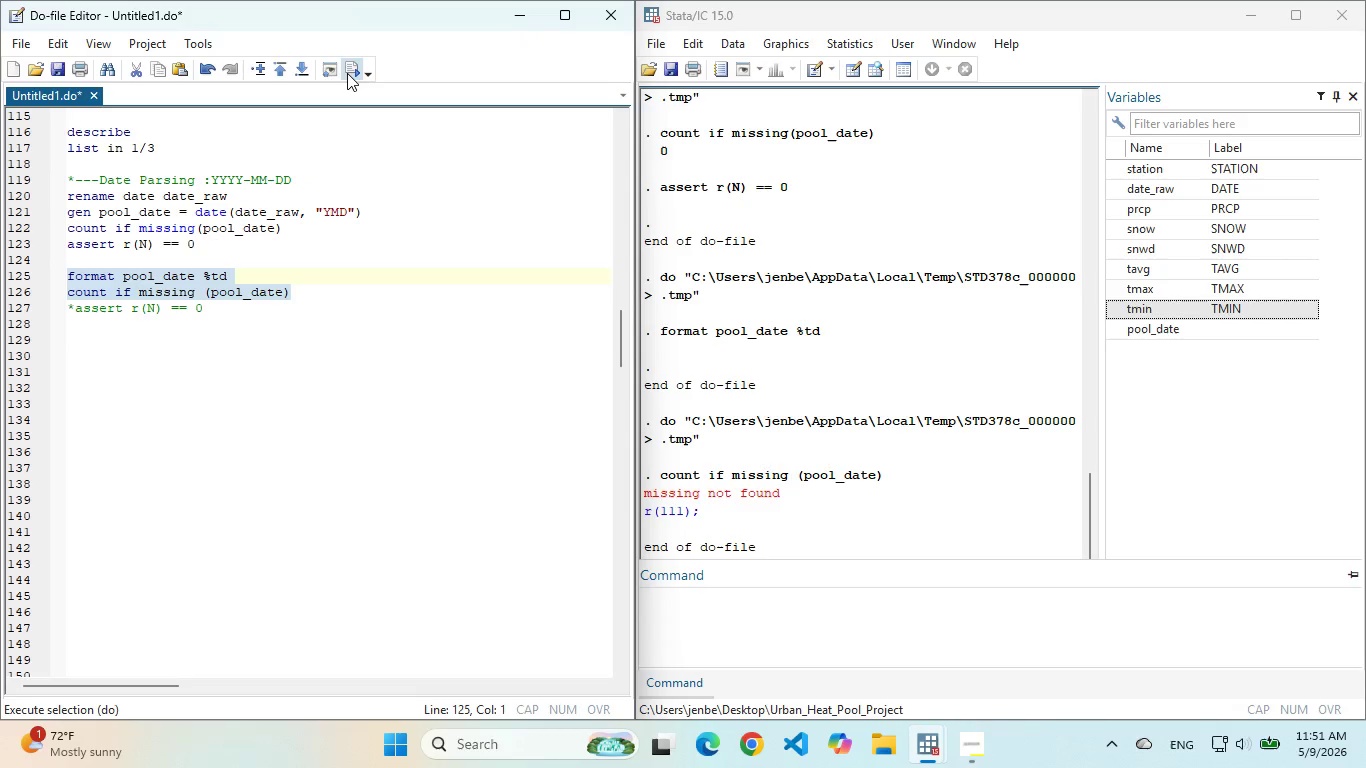 
left_click([347, 73])
 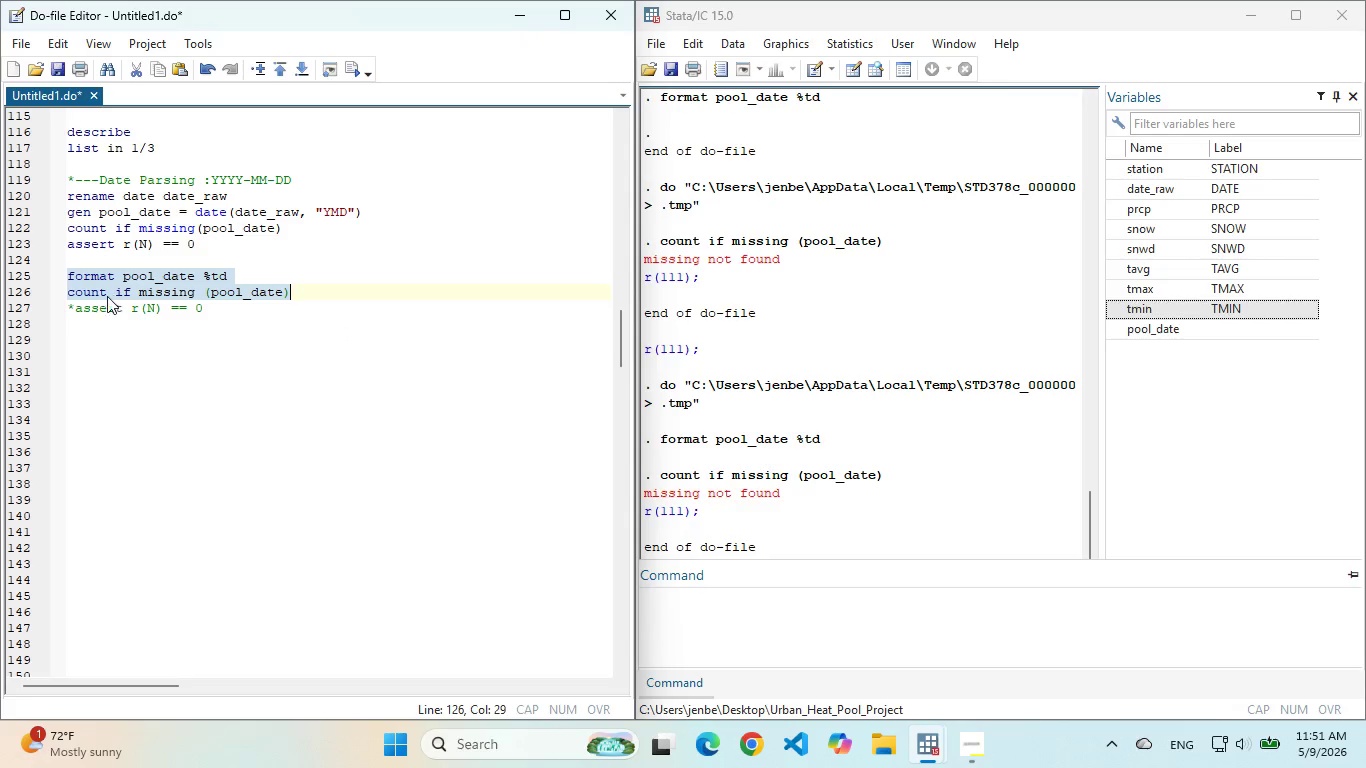 
double_click([88, 292])
 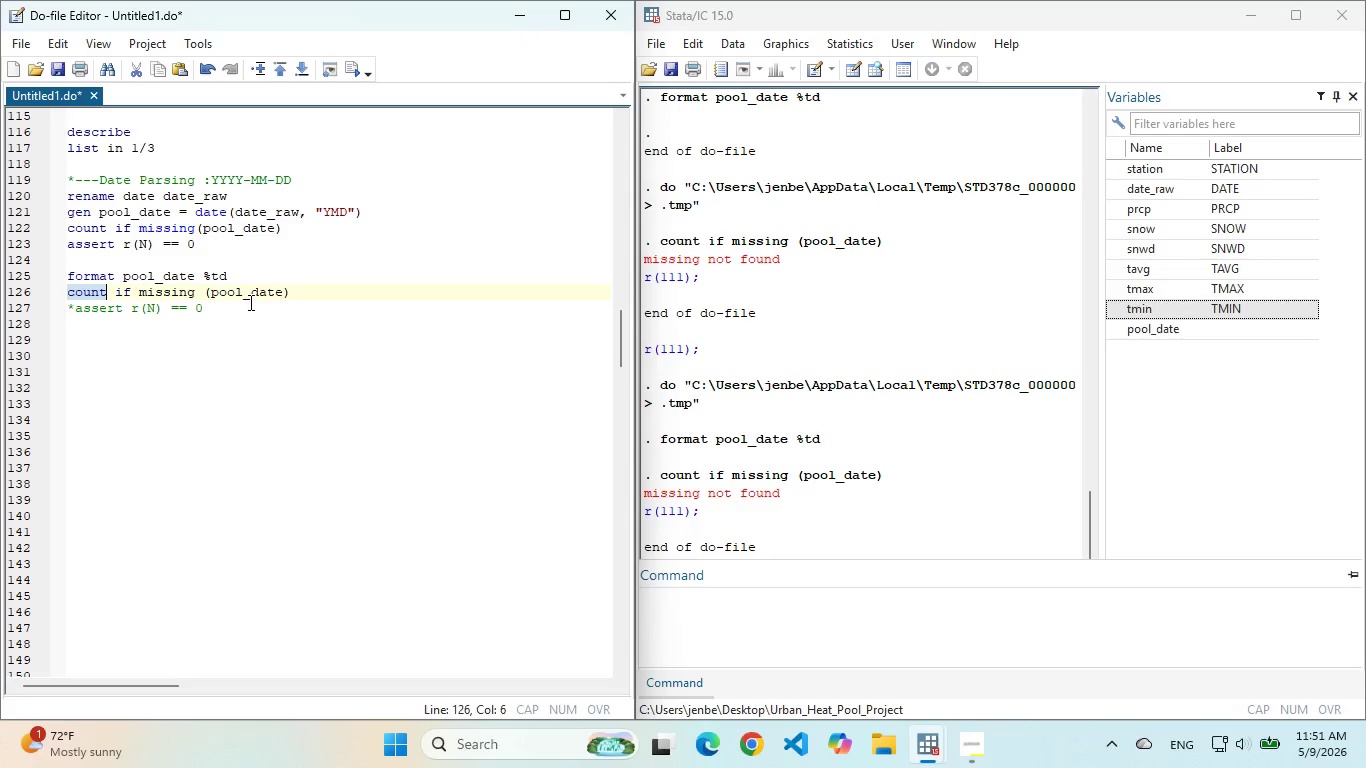 
double_click([243, 298])
 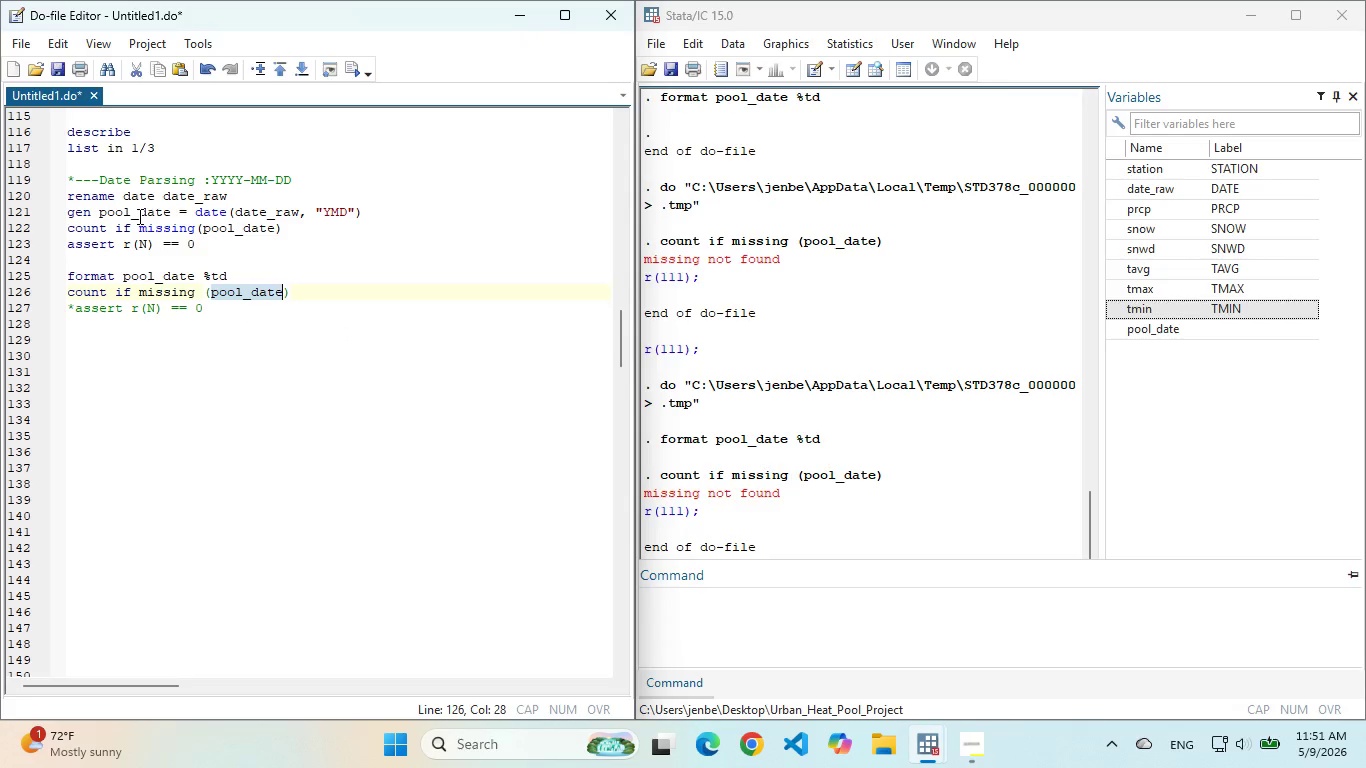 
double_click([137, 216])
 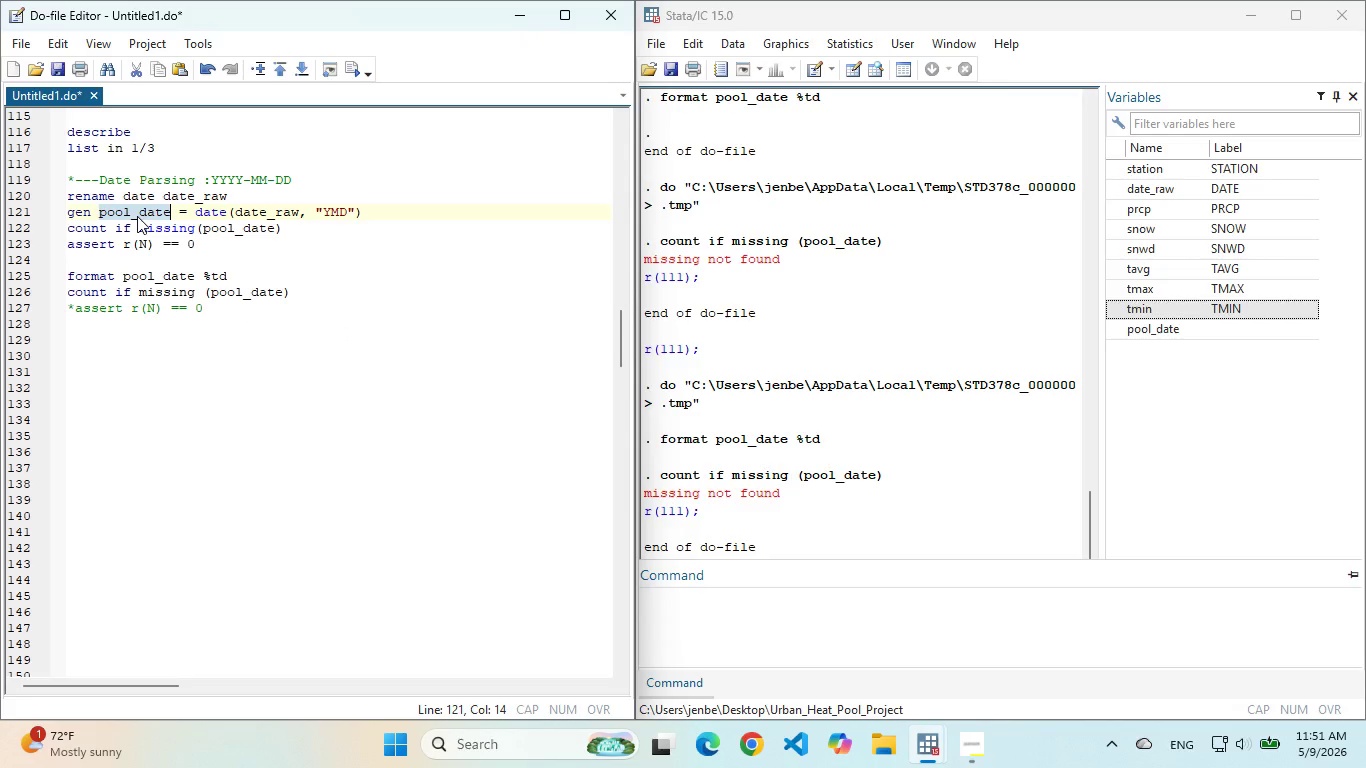 
key(Control+C)
 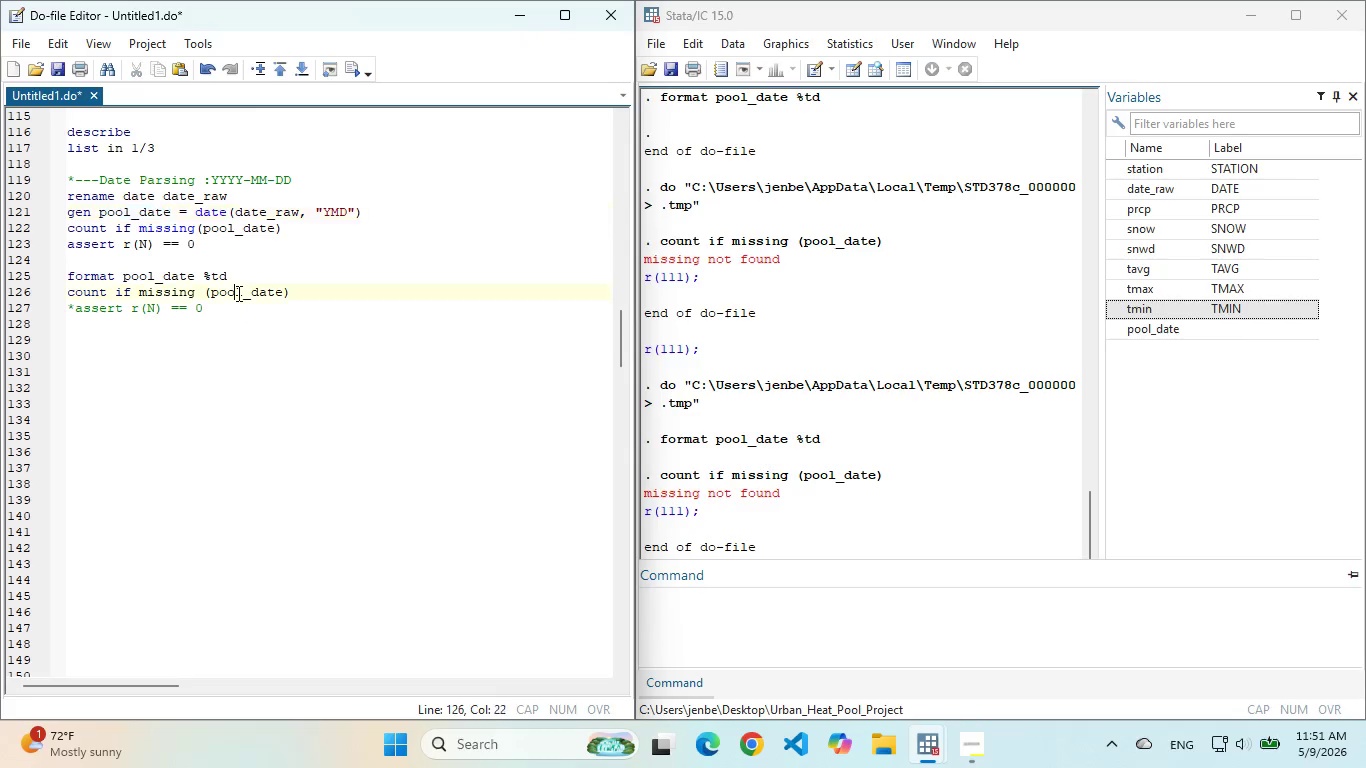 
double_click([237, 293])
 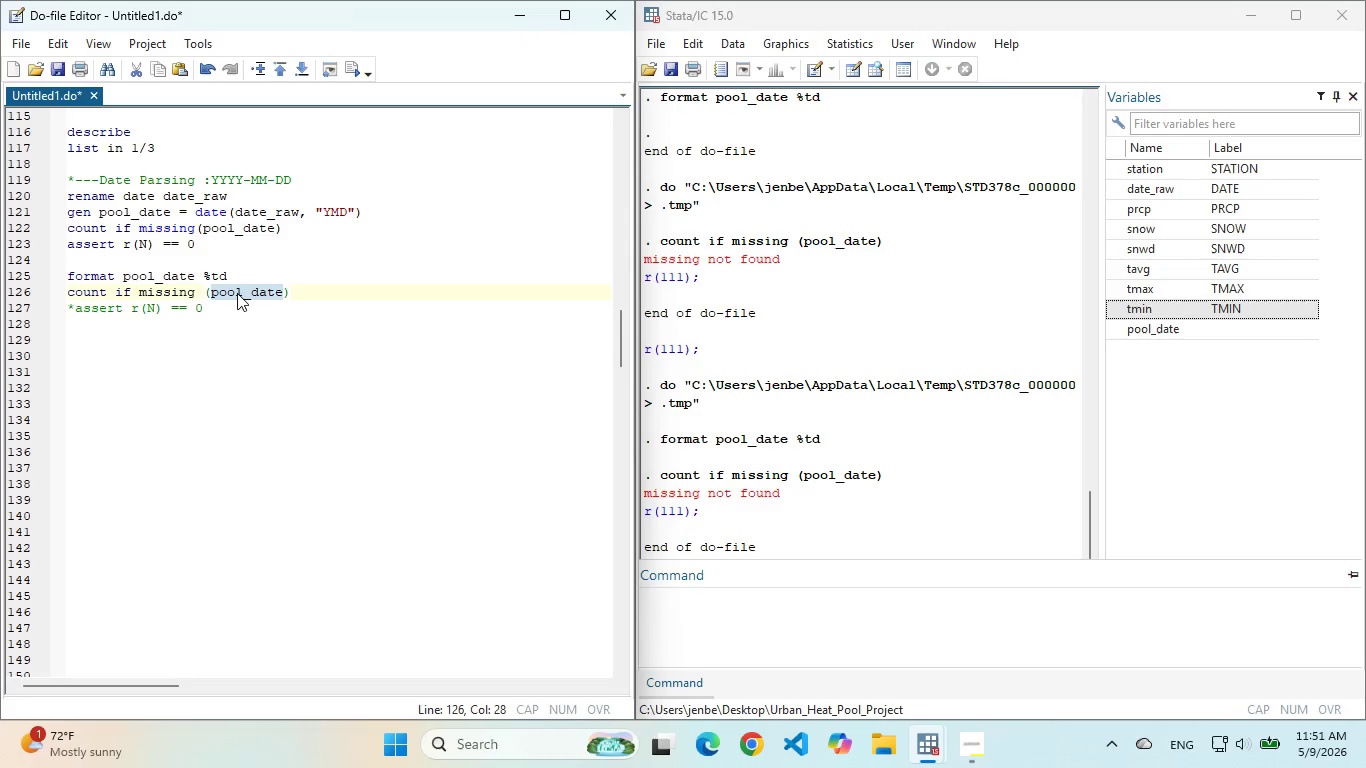 
key(Control+V)
 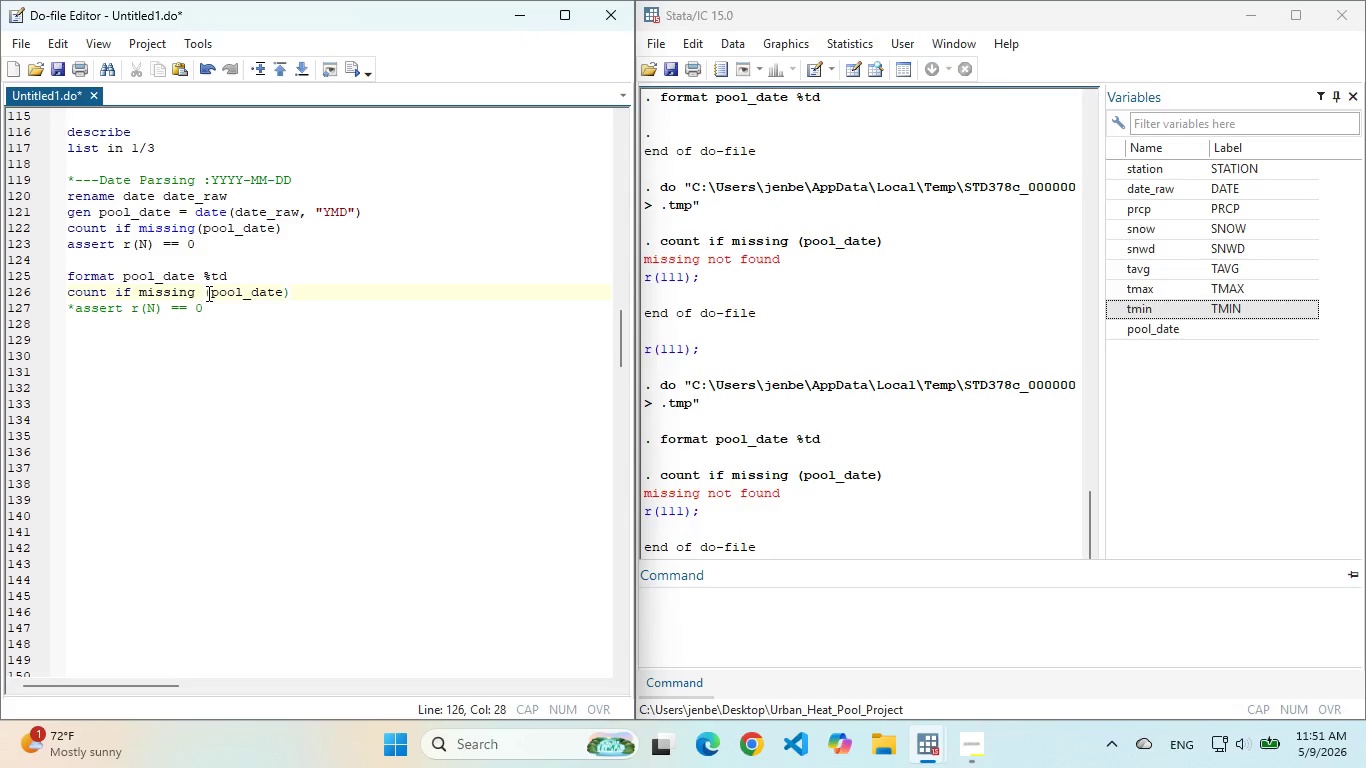 
left_click([207, 293])
 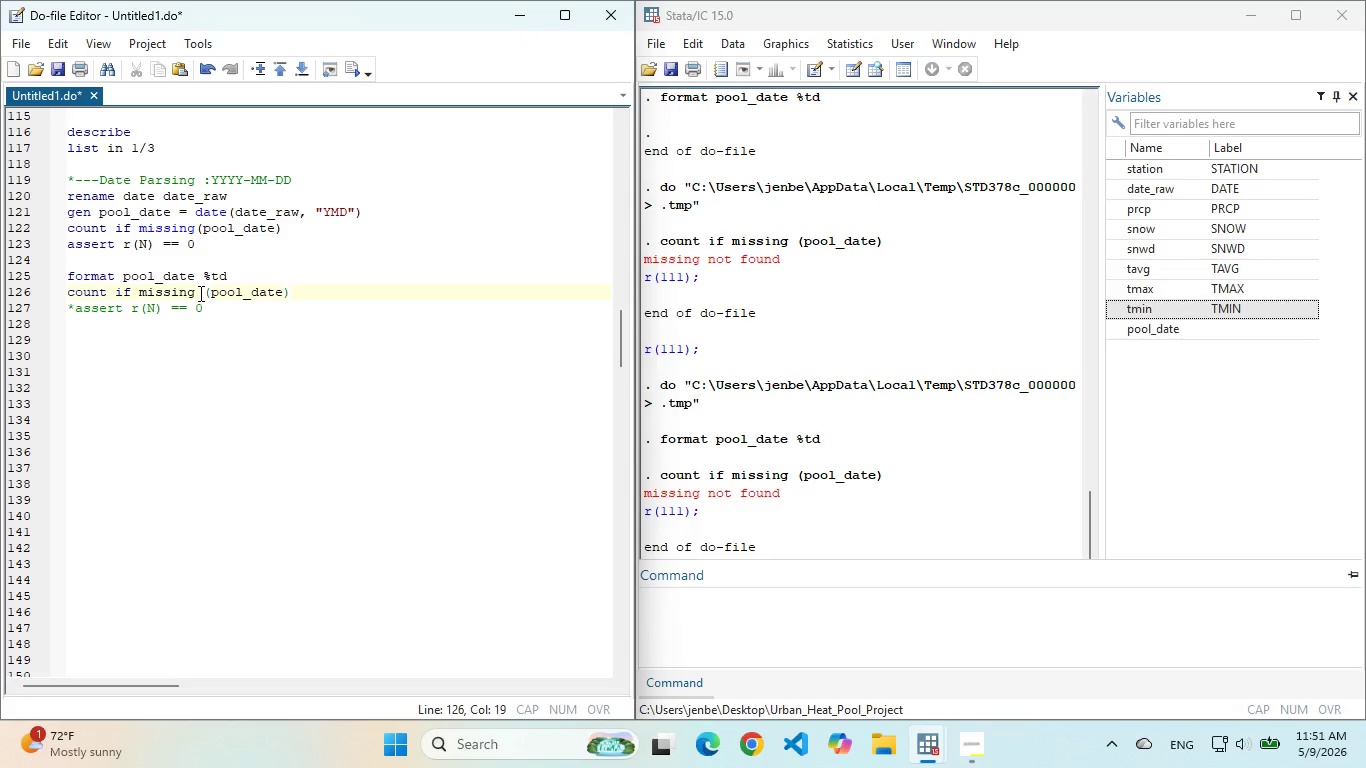 
left_click([199, 293])
 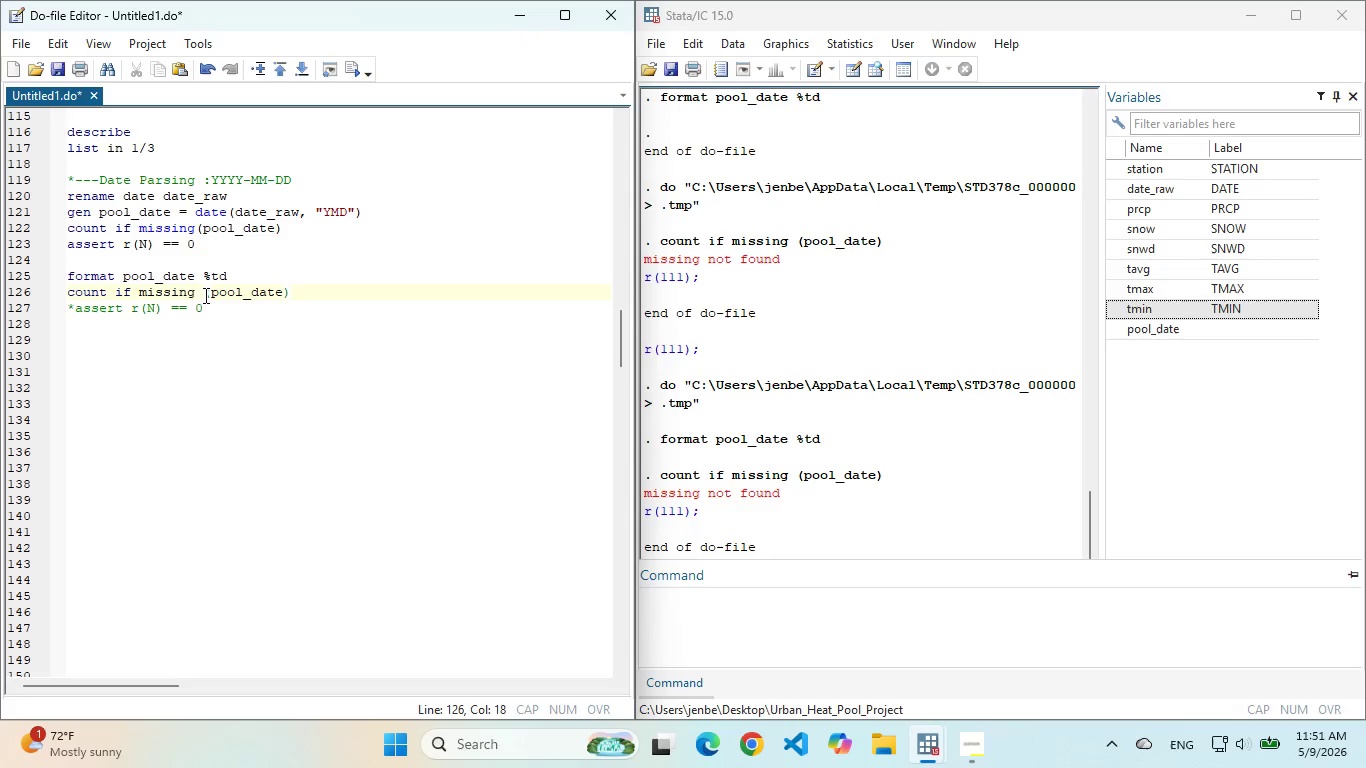 
left_click([204, 295])
 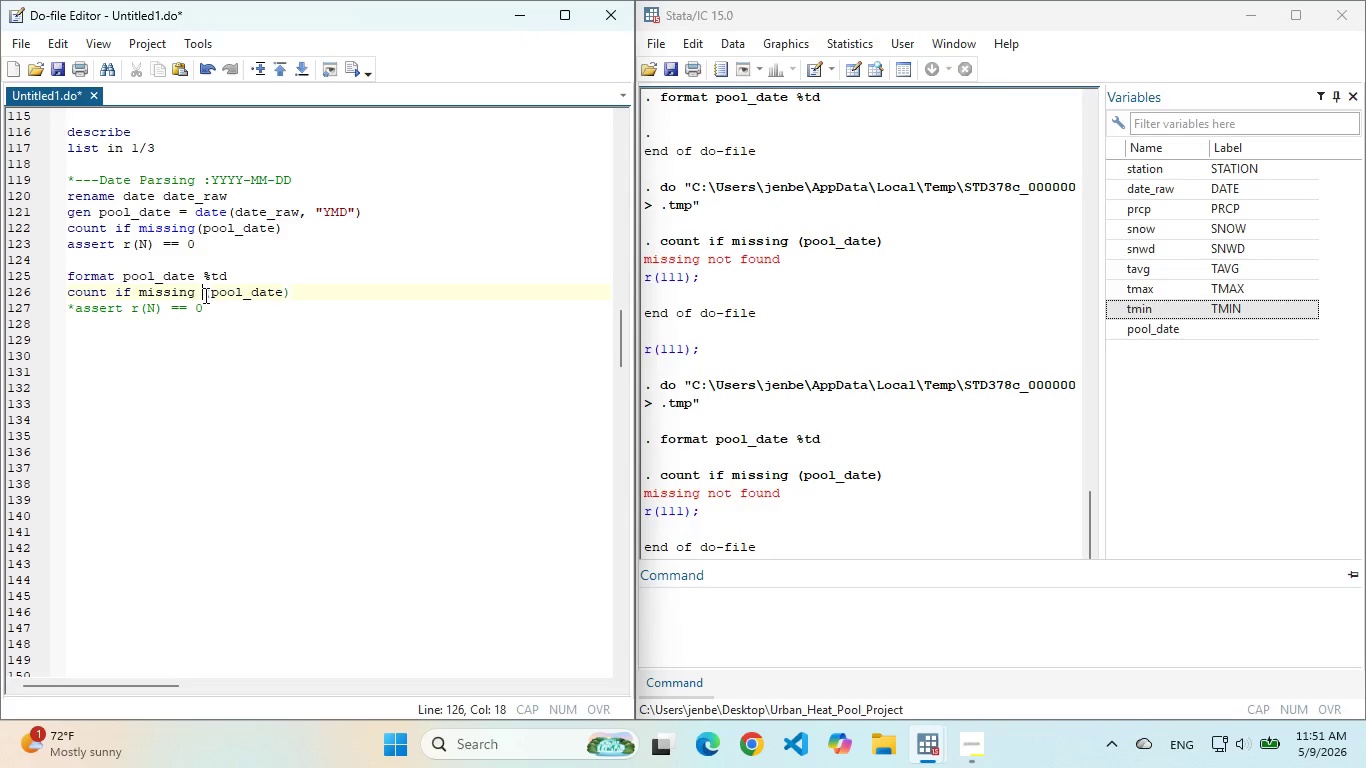 
key(Backspace)
 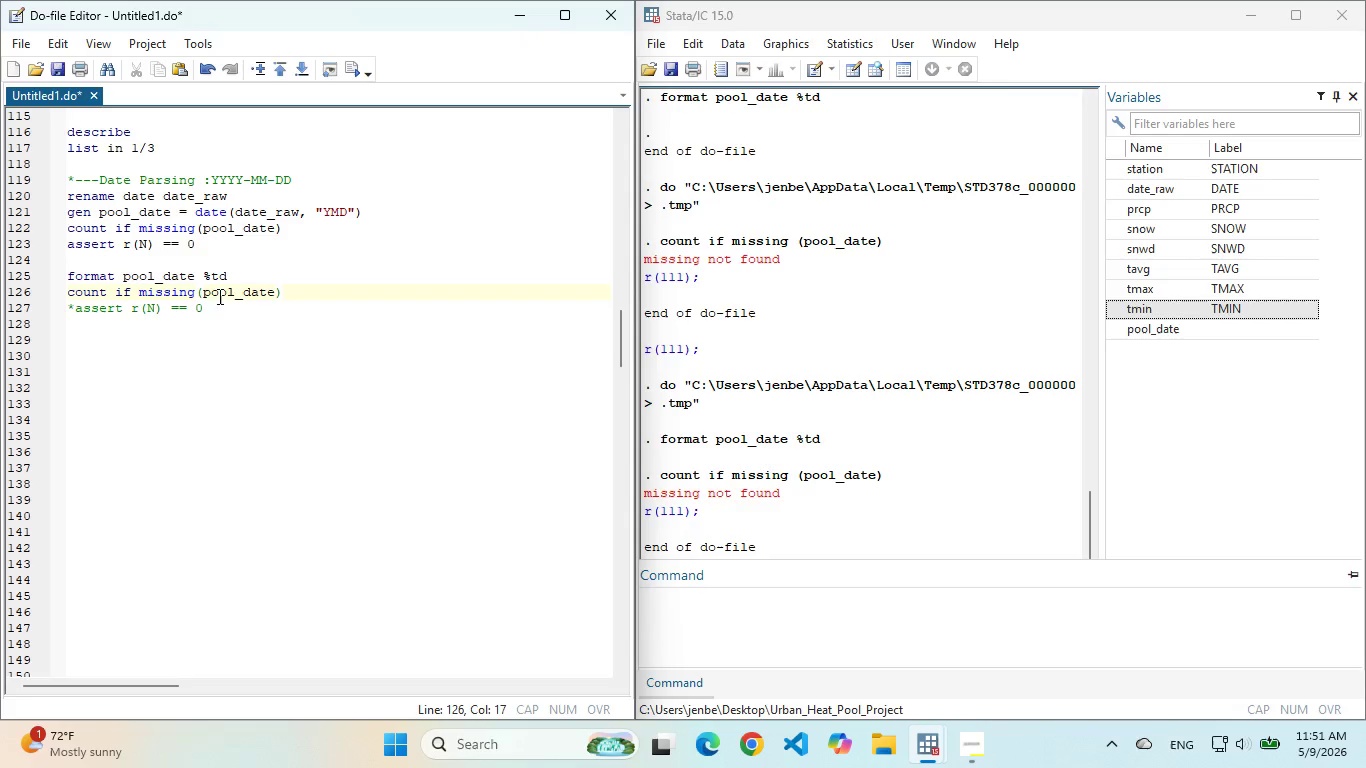 
left_click([271, 329])
 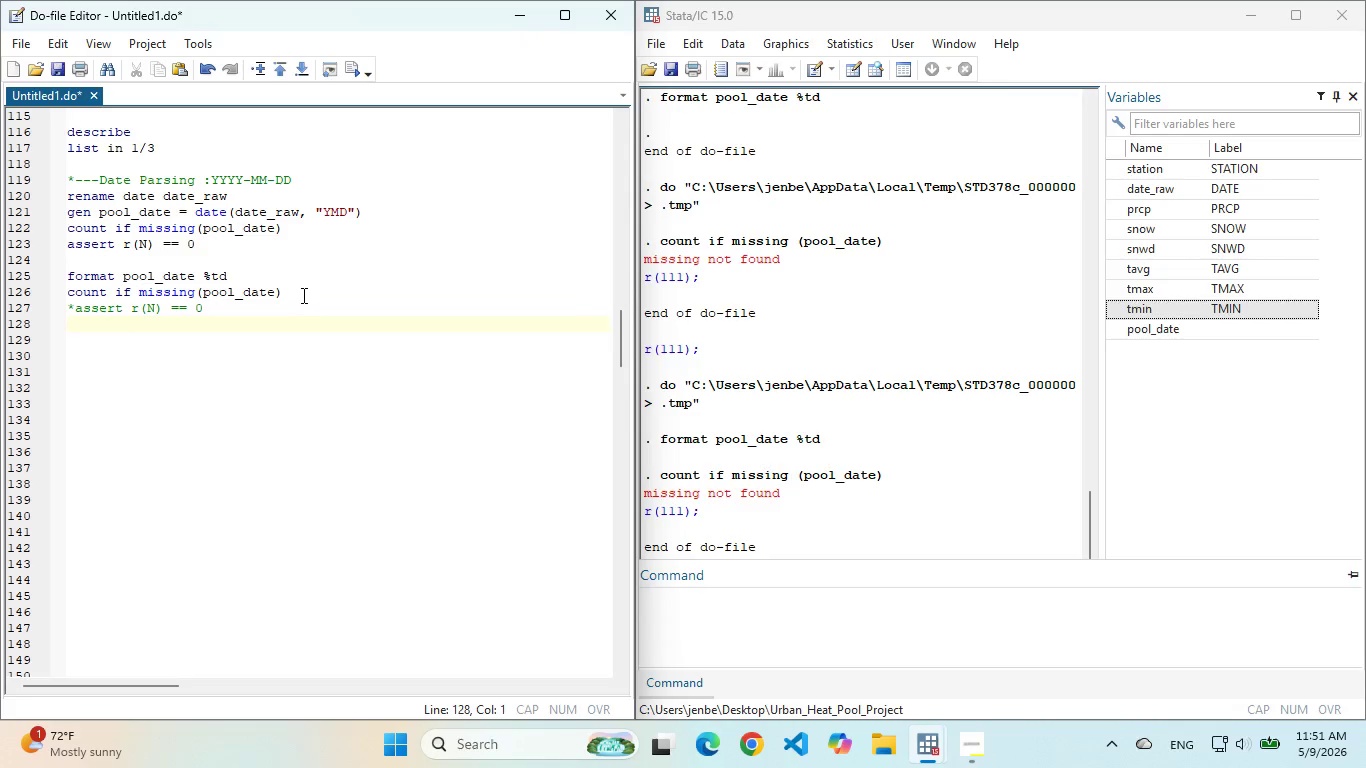 
left_click_drag(start_coordinate=[302, 293], to_coordinate=[51, 287])
 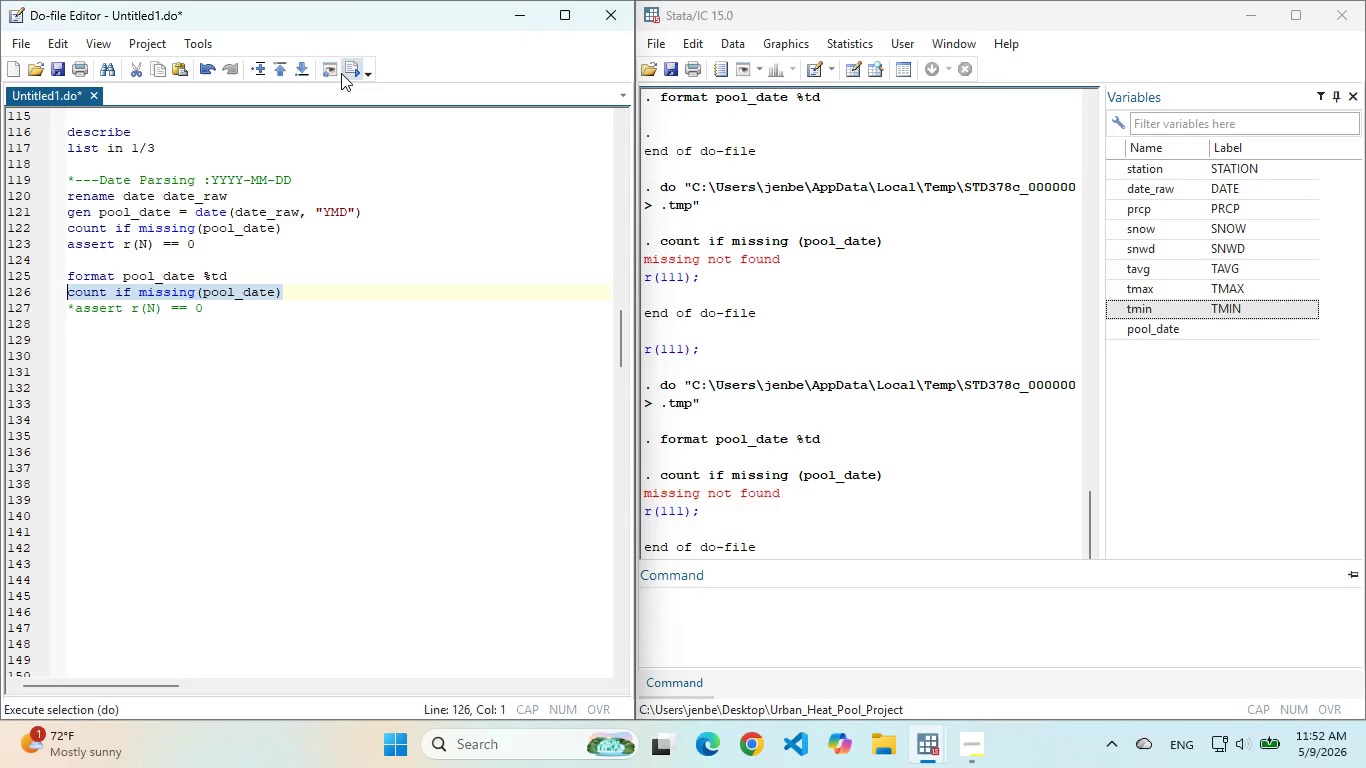 
left_click([342, 73])
 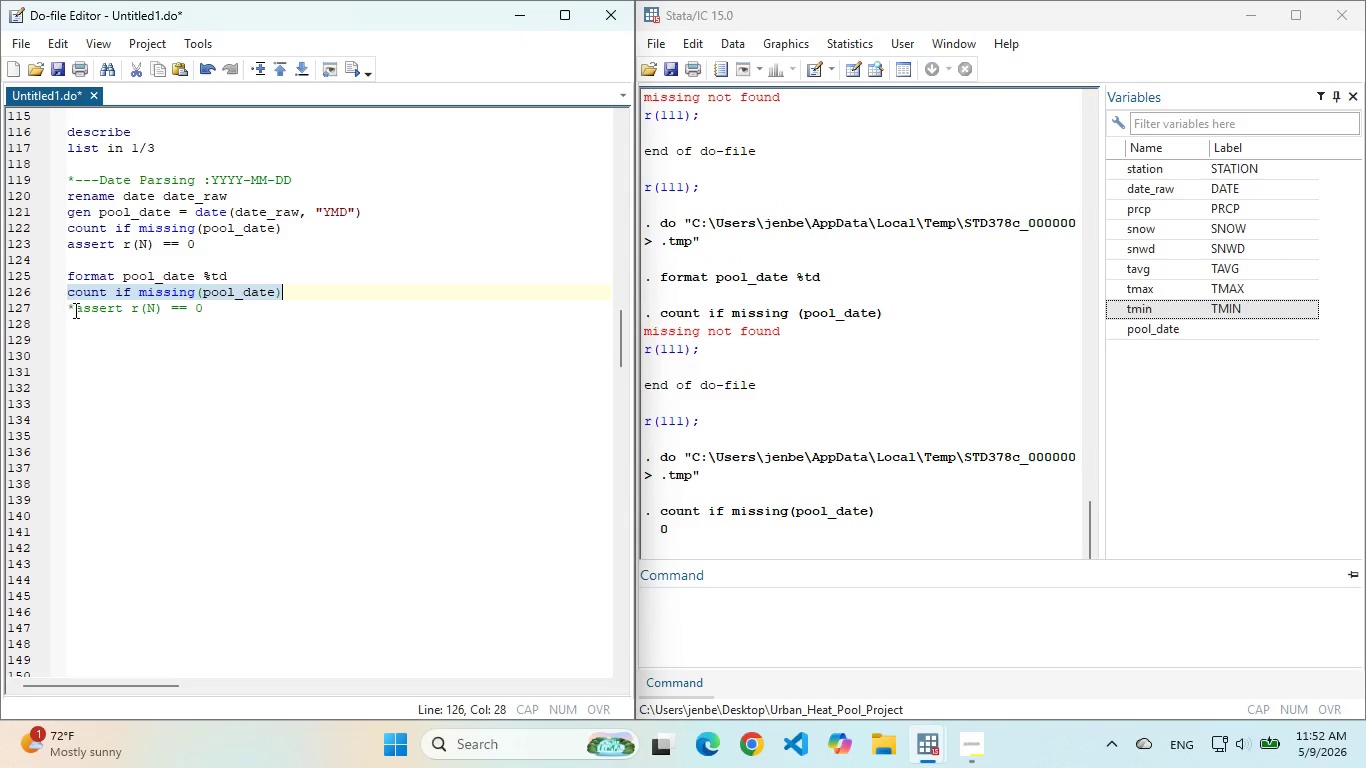 
left_click([74, 310])
 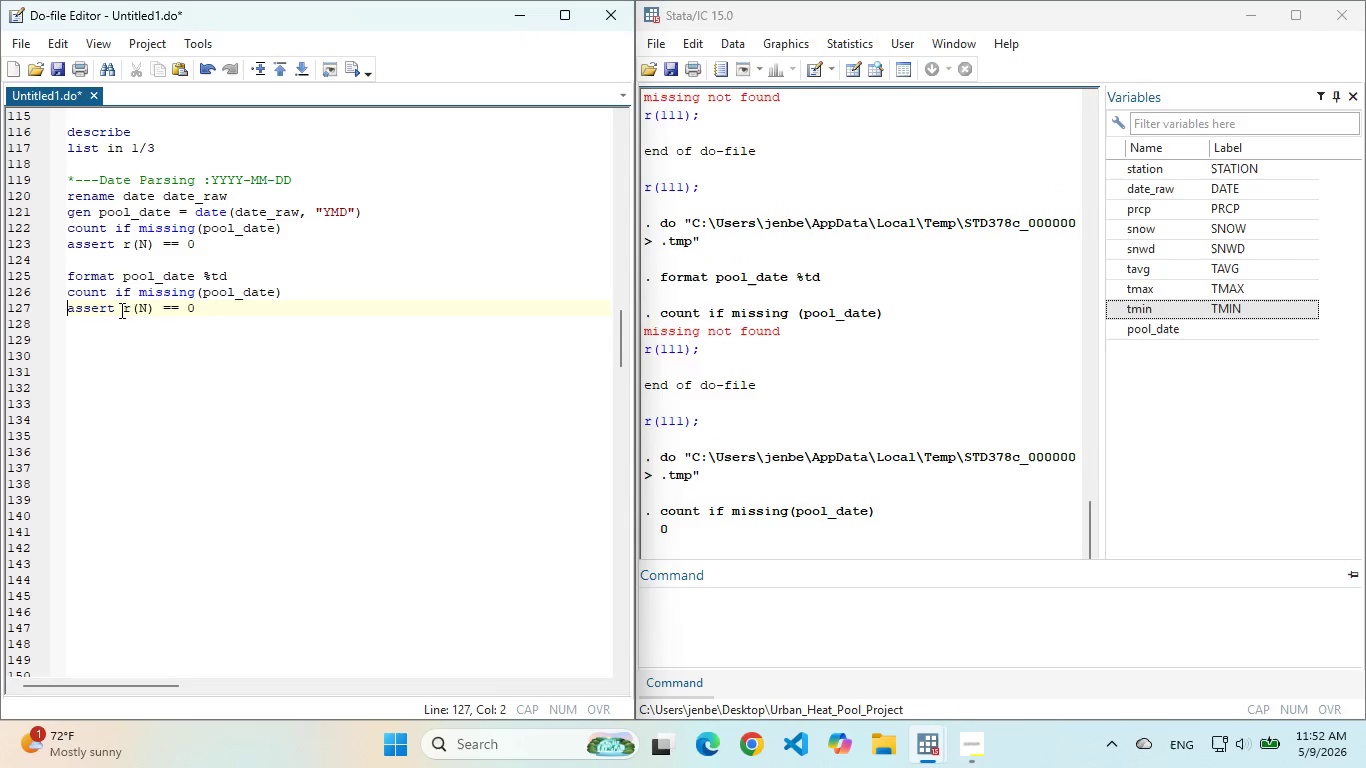 
key(Backspace)
 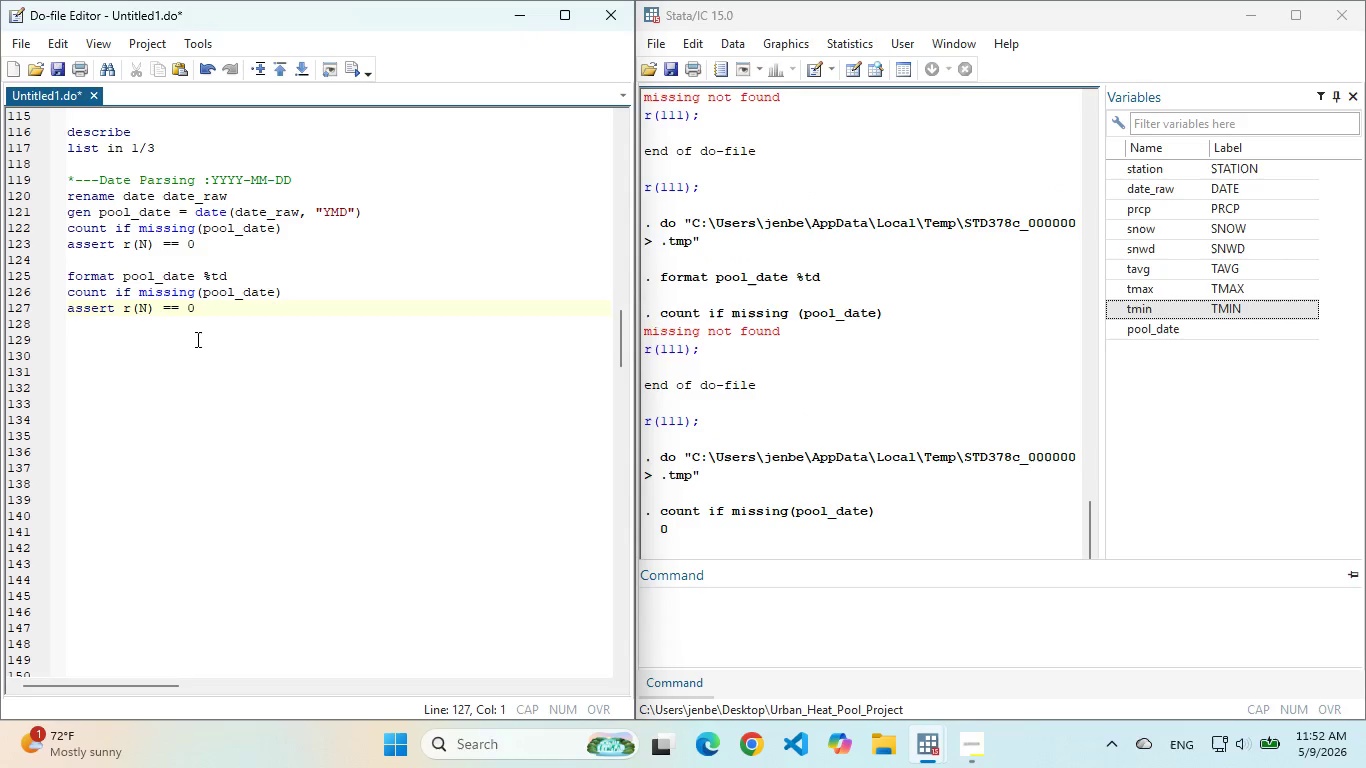 
left_click_drag(start_coordinate=[201, 343], to_coordinate=[44, 199])
 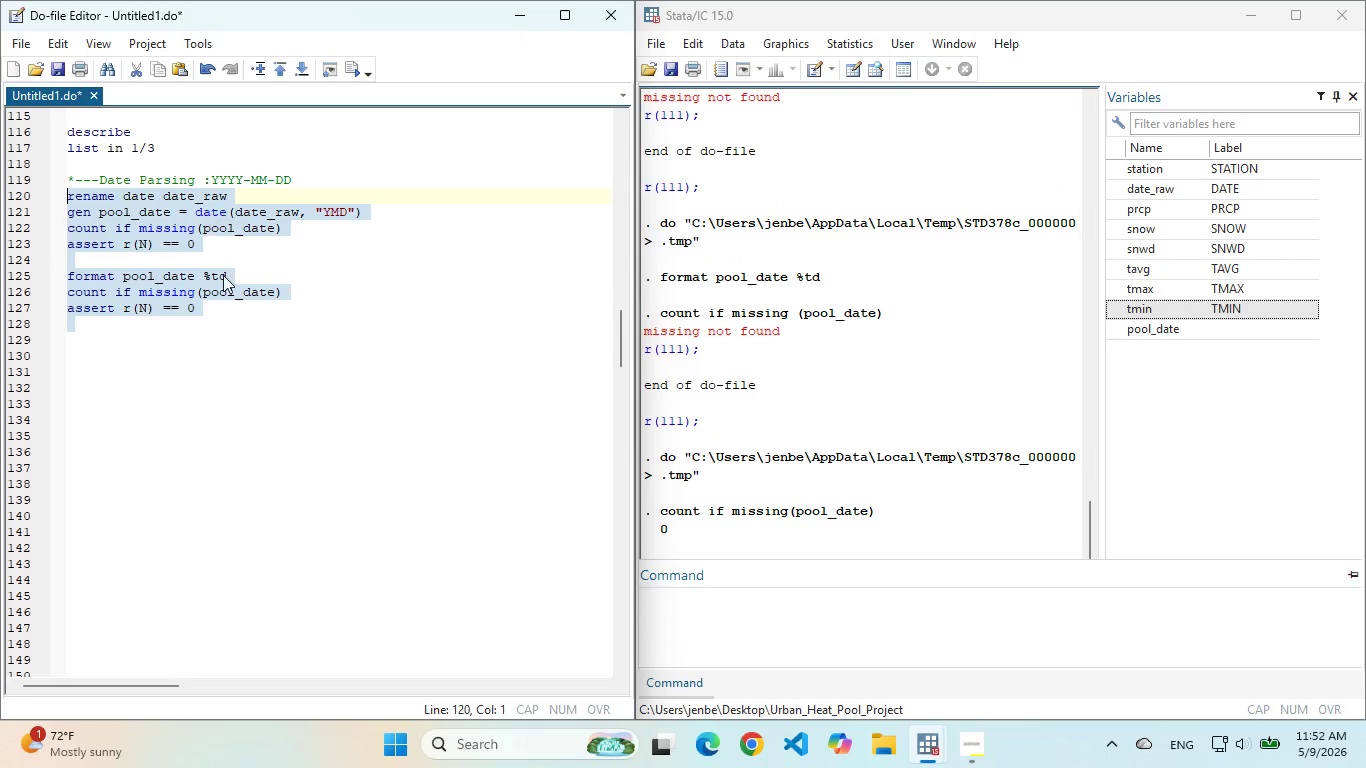 
left_click([223, 275])
 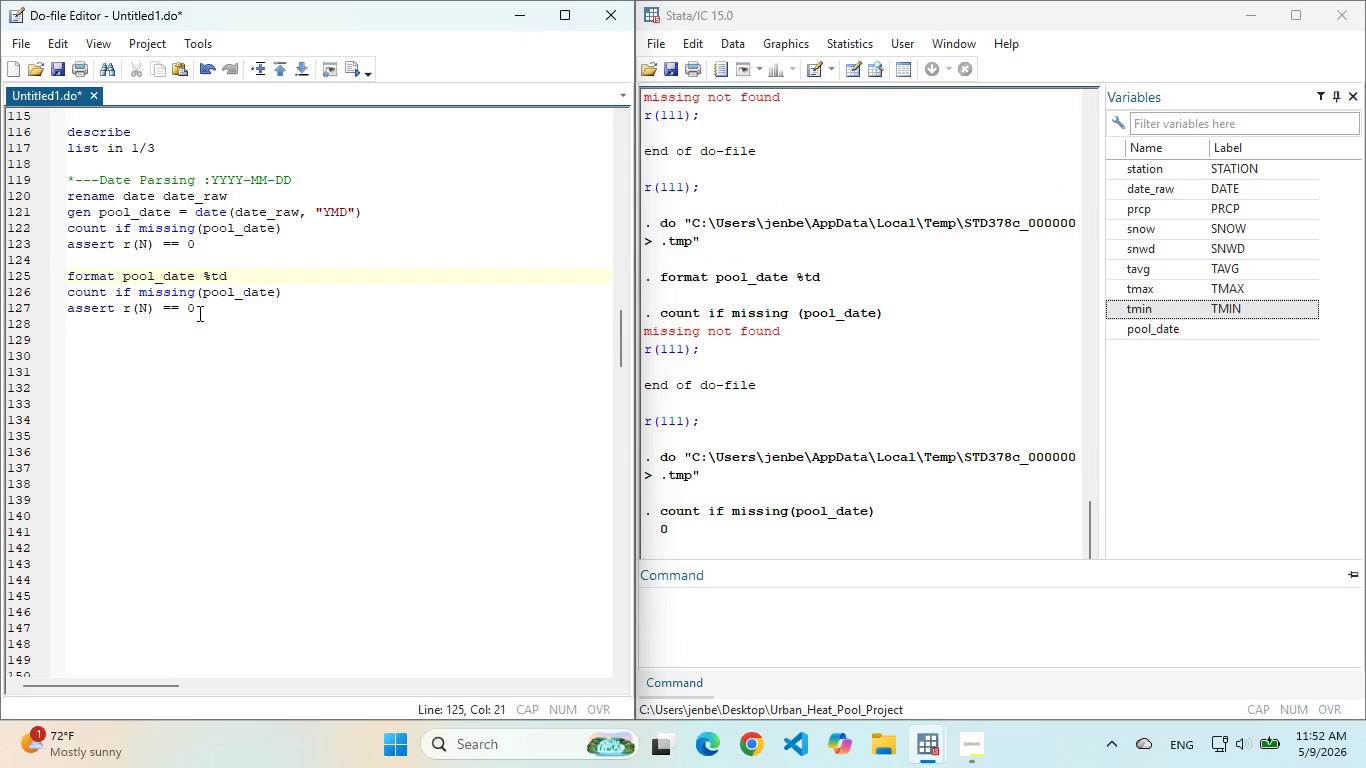 
left_click_drag(start_coordinate=[198, 313], to_coordinate=[67, 277])
 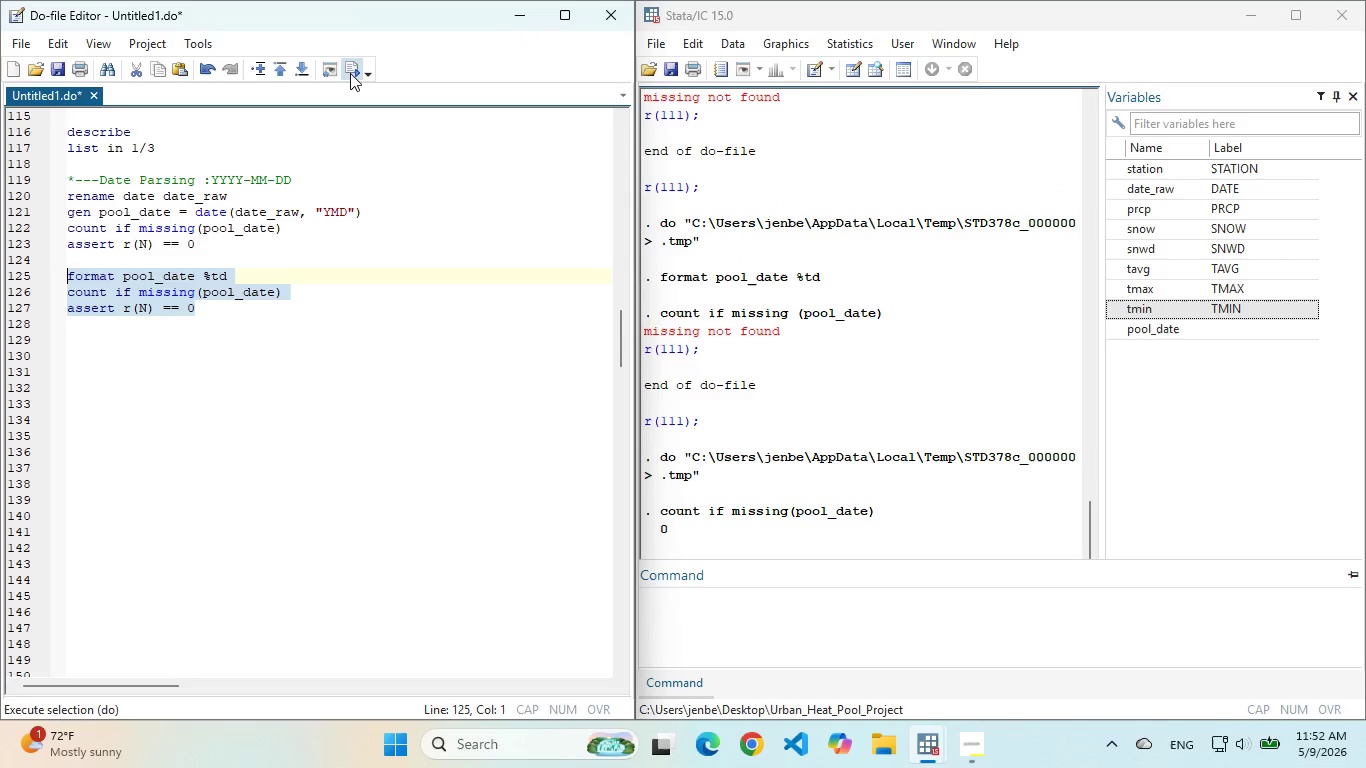 
left_click([350, 73])
 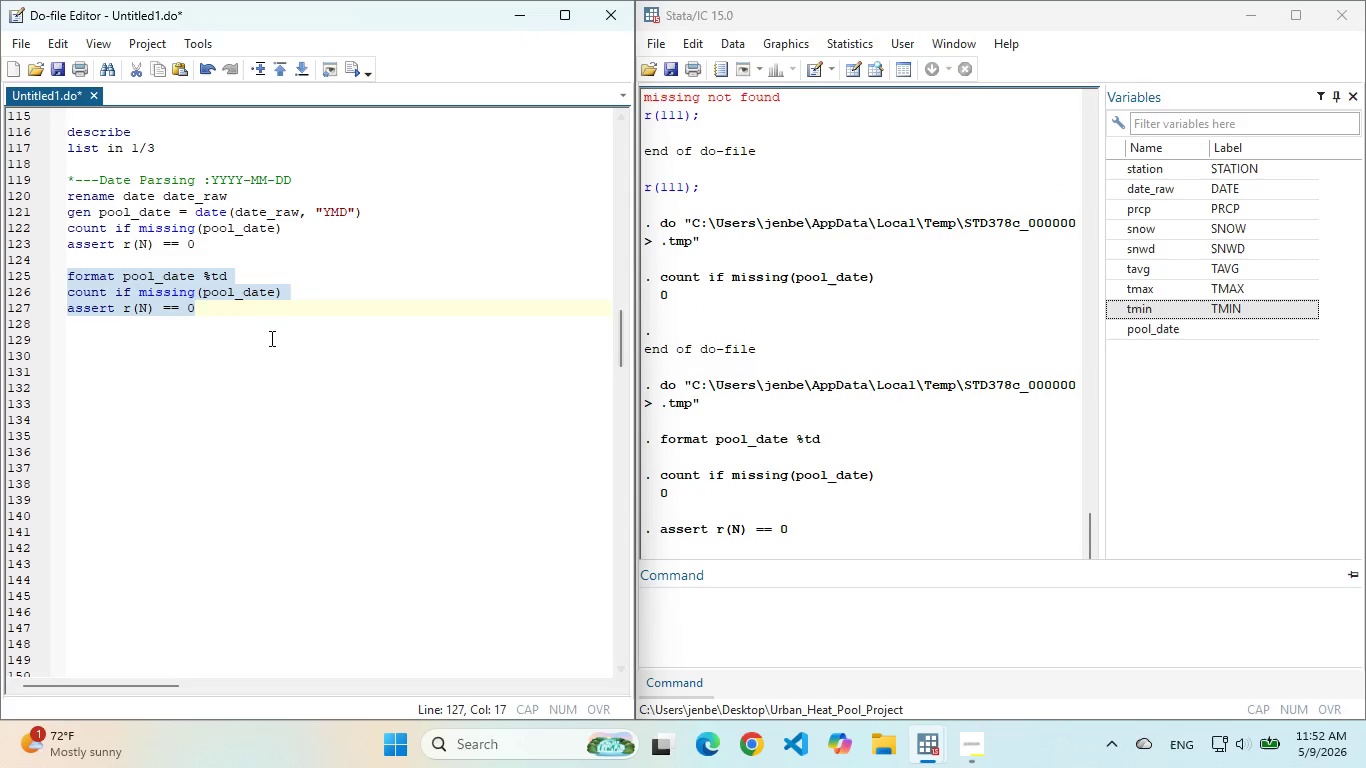 
left_click([248, 316])
 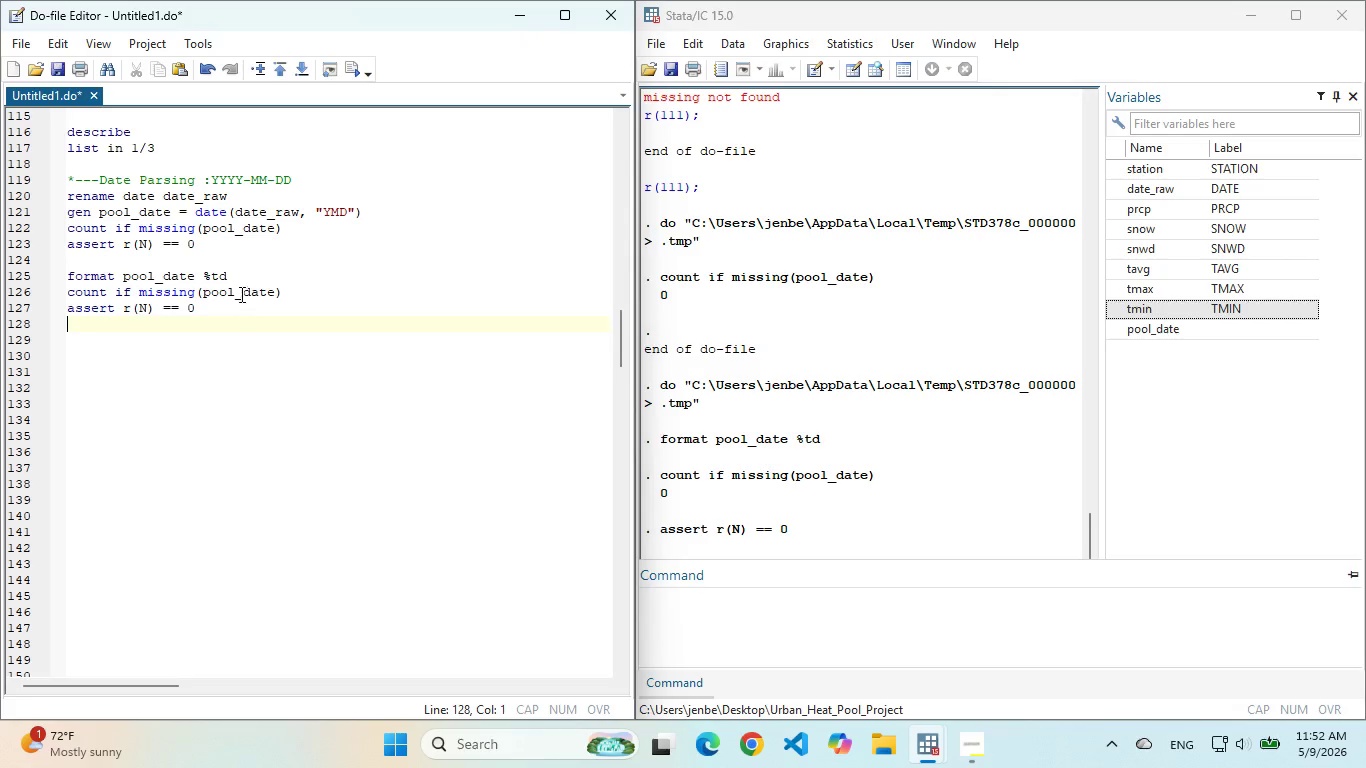 
scroll: coordinate [302, 309], scroll_direction: up, amount: 2.0
 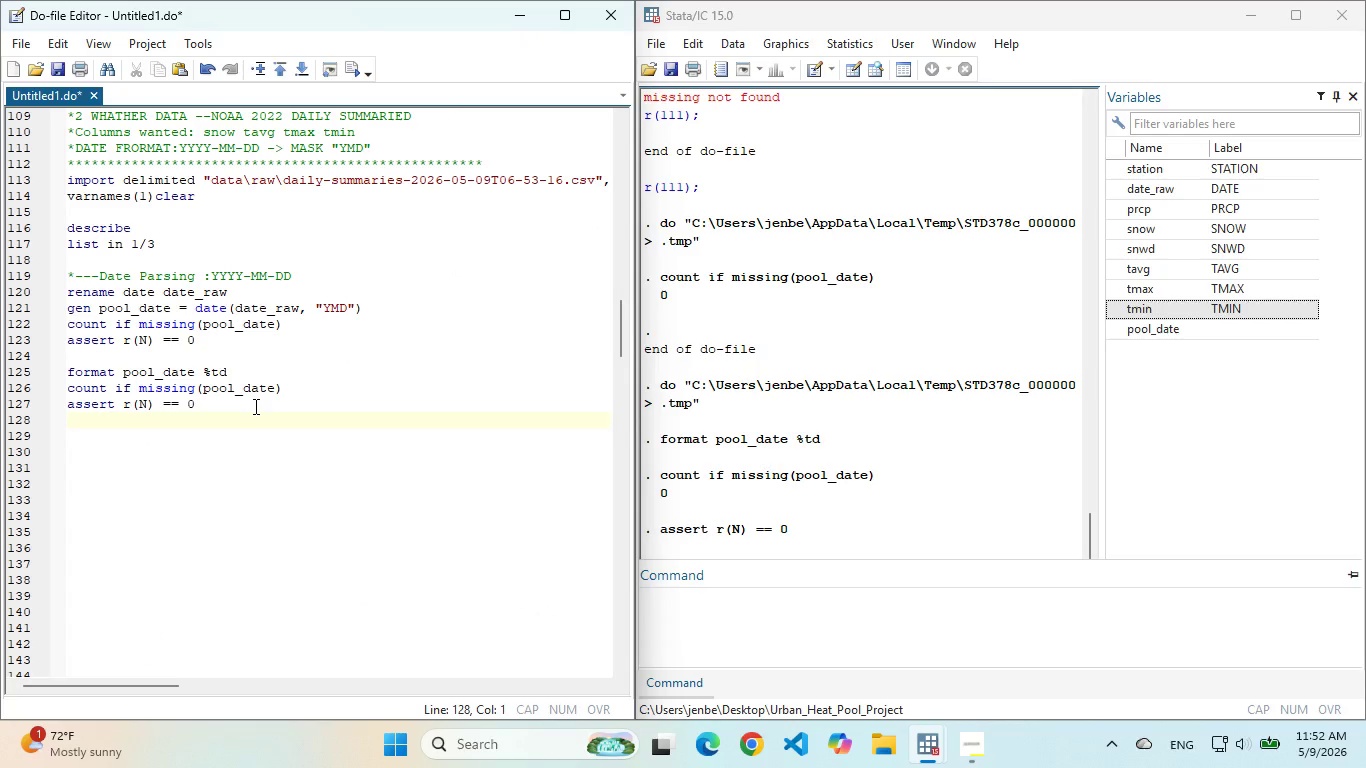 
left_click([254, 406])
 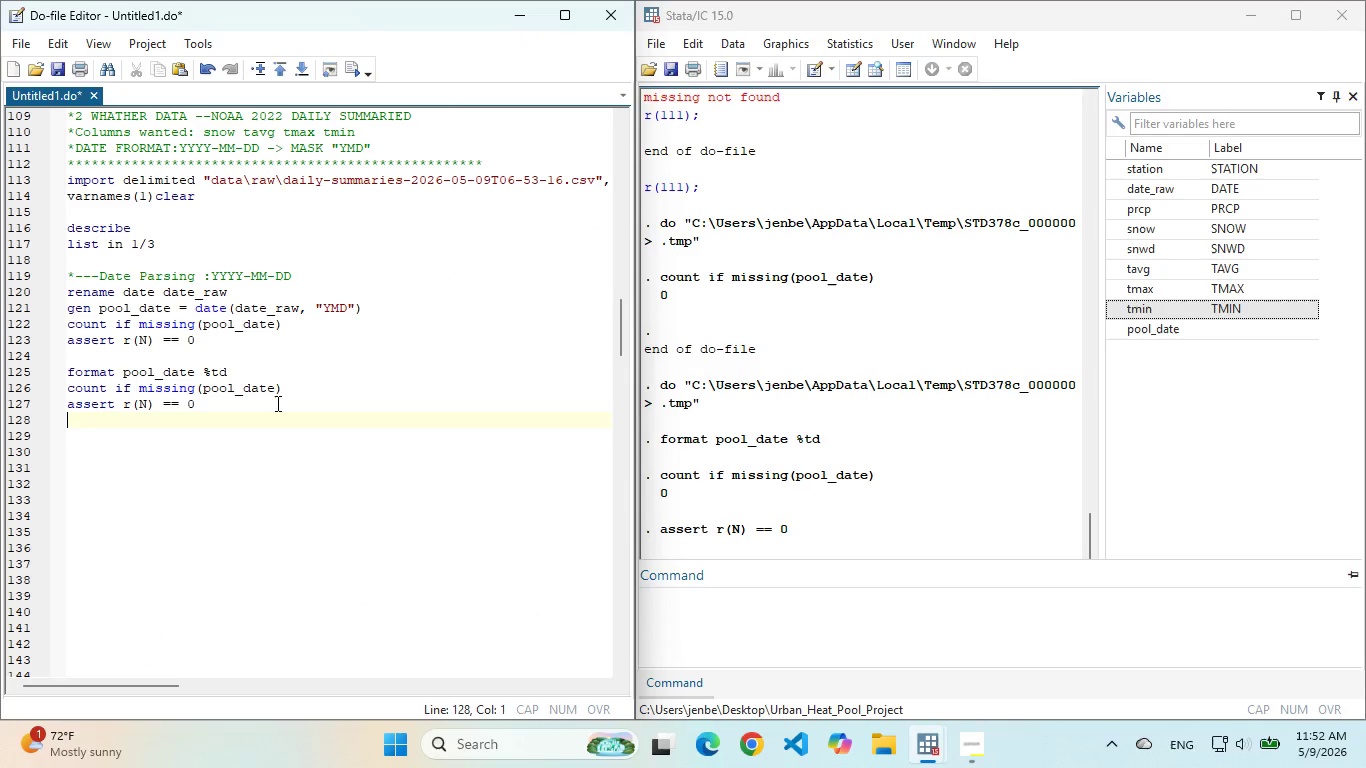 
key(Enter)
 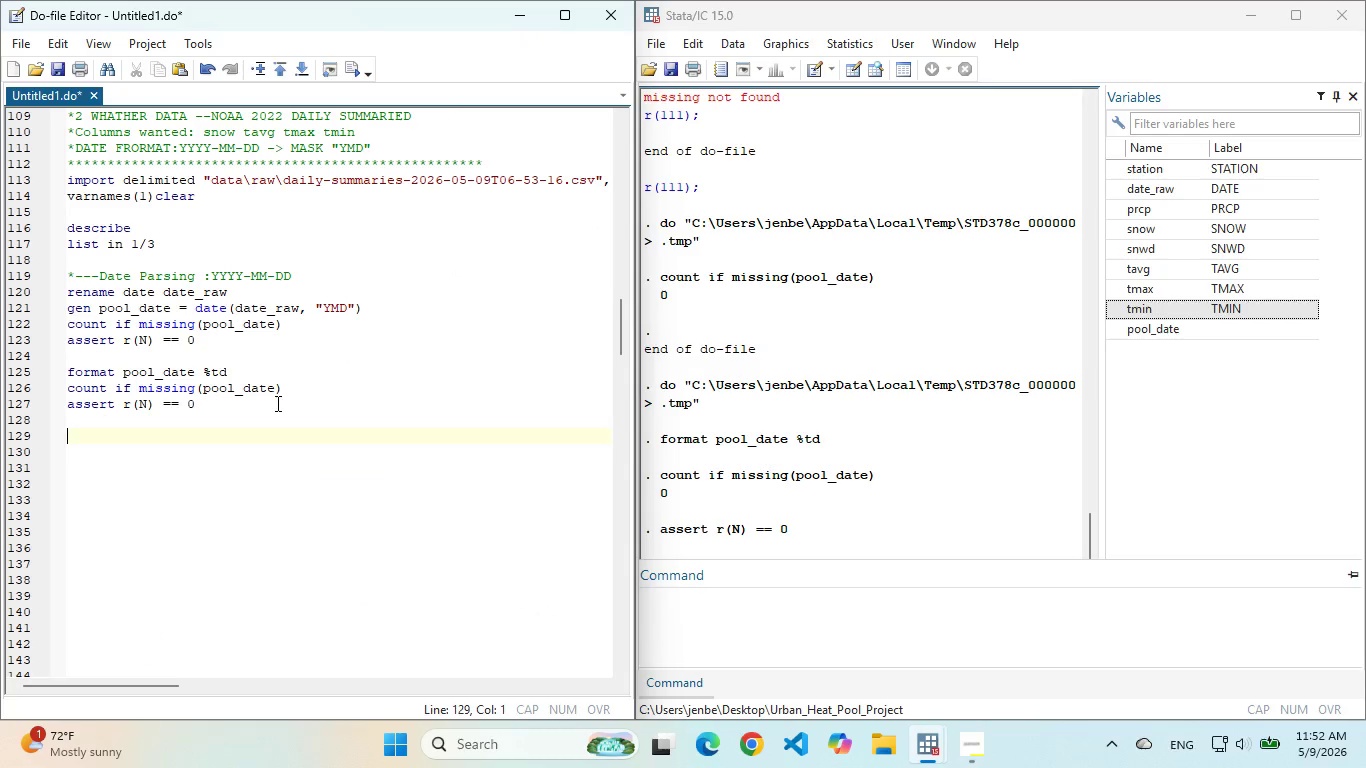 
key(Enter)
 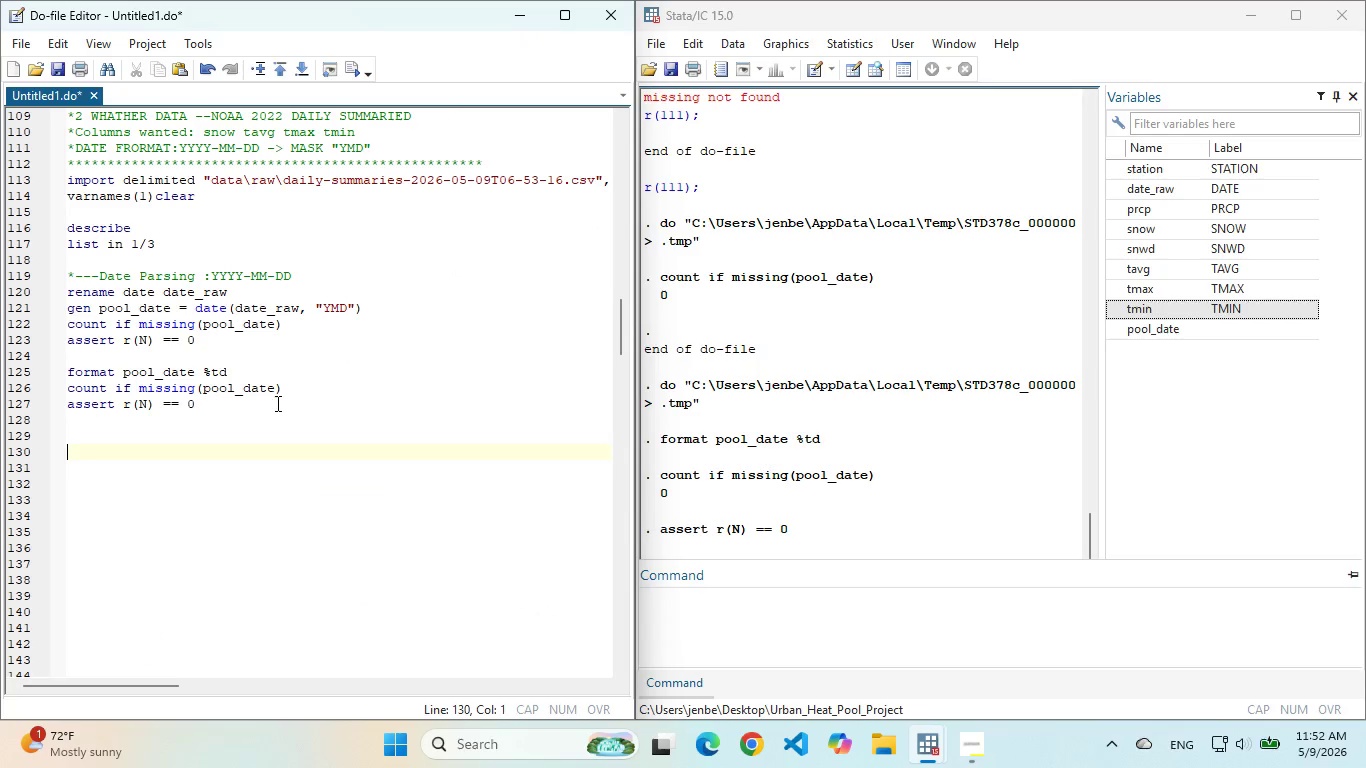 
key(Enter)
 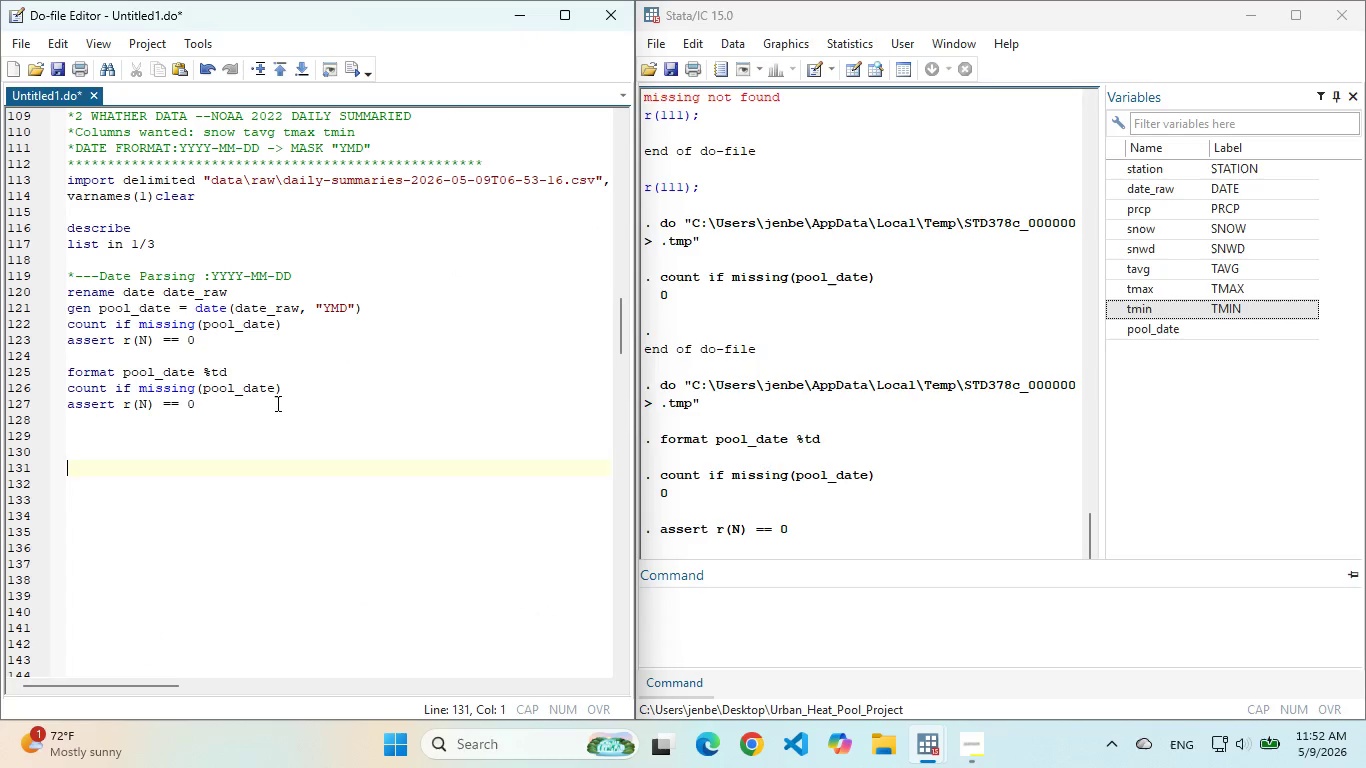 
key(Enter)
 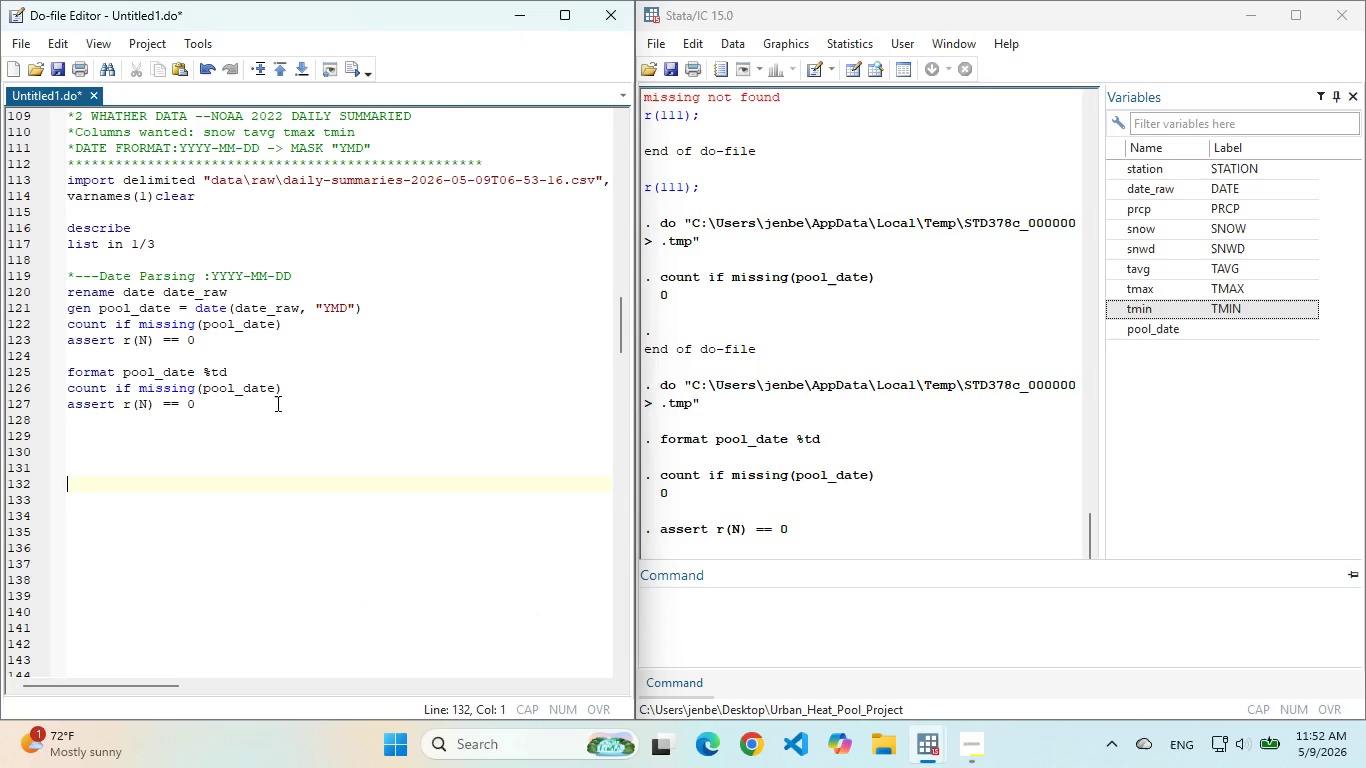 
hold_key(key=Enter, duration=1.17)
 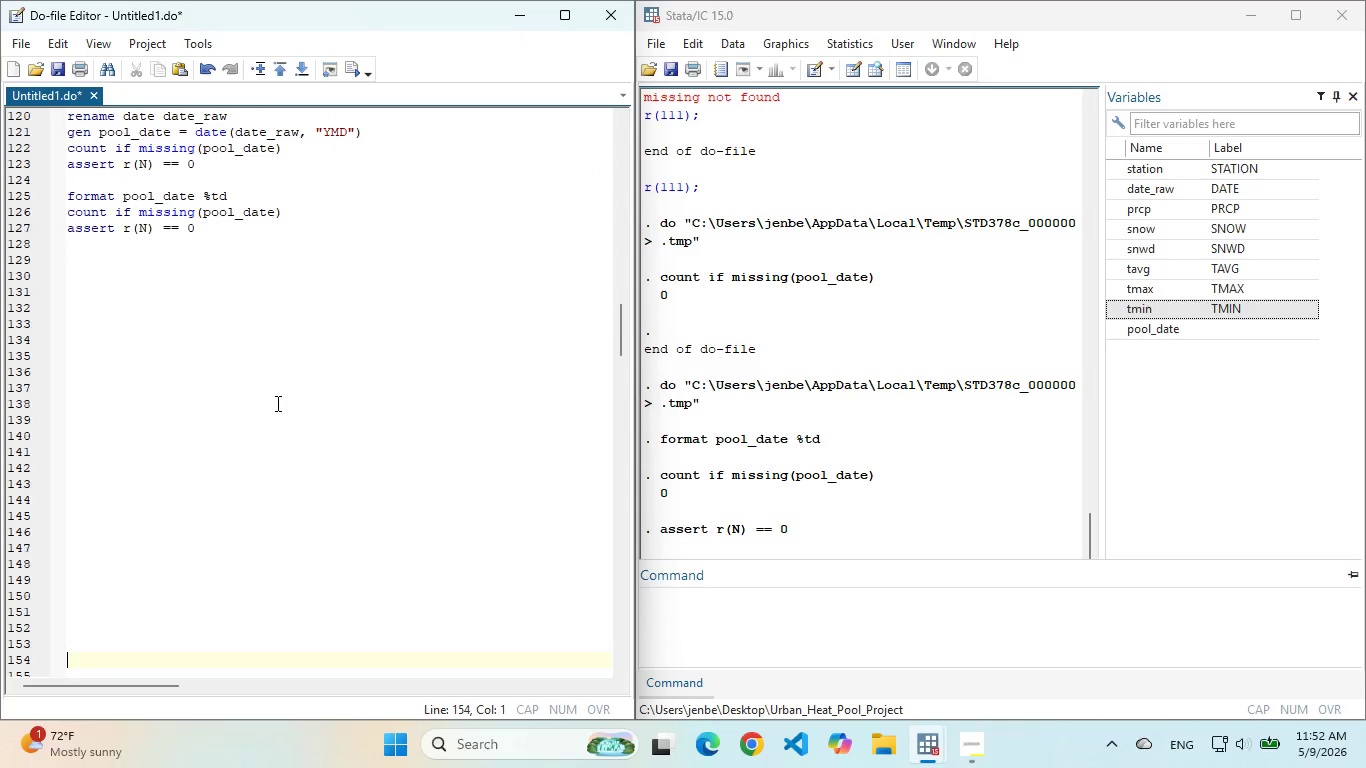 
key(Enter)
 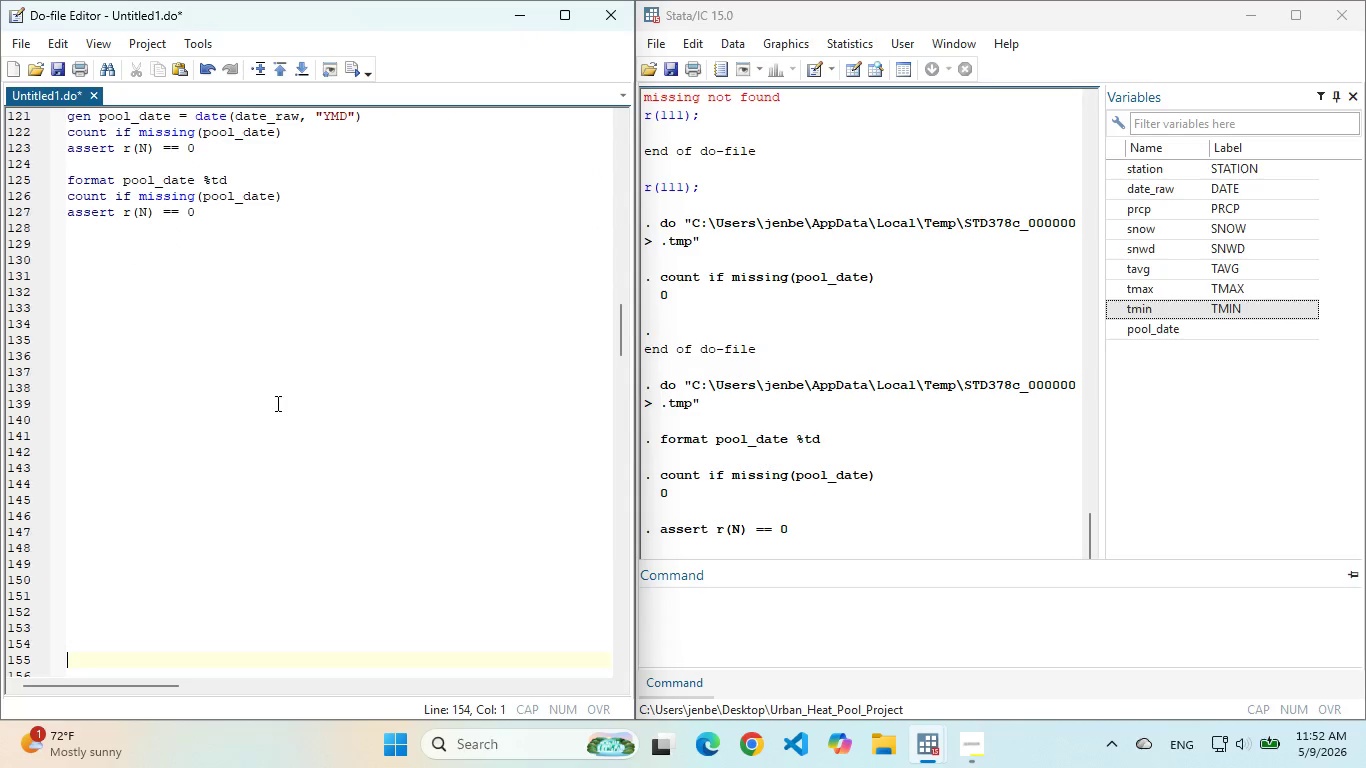 
key(Enter)
 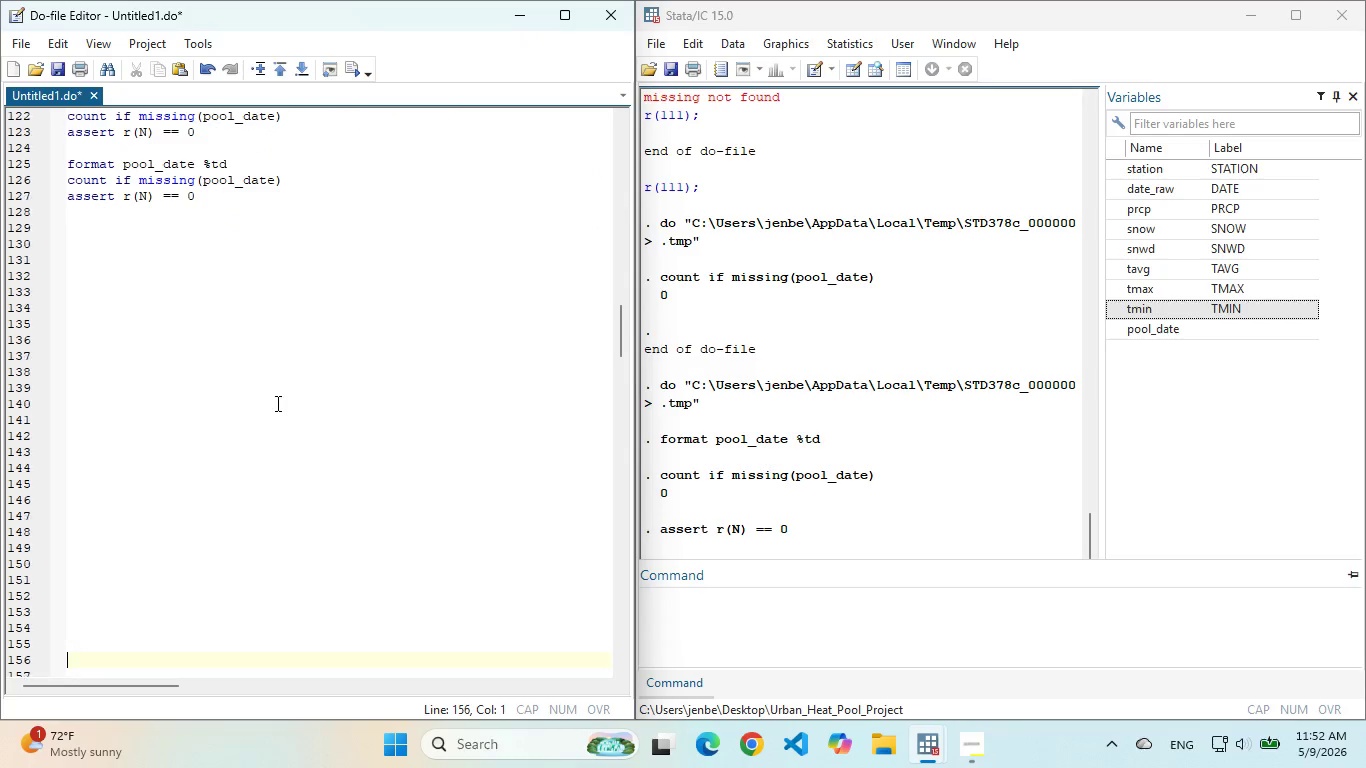 
key(Enter)
 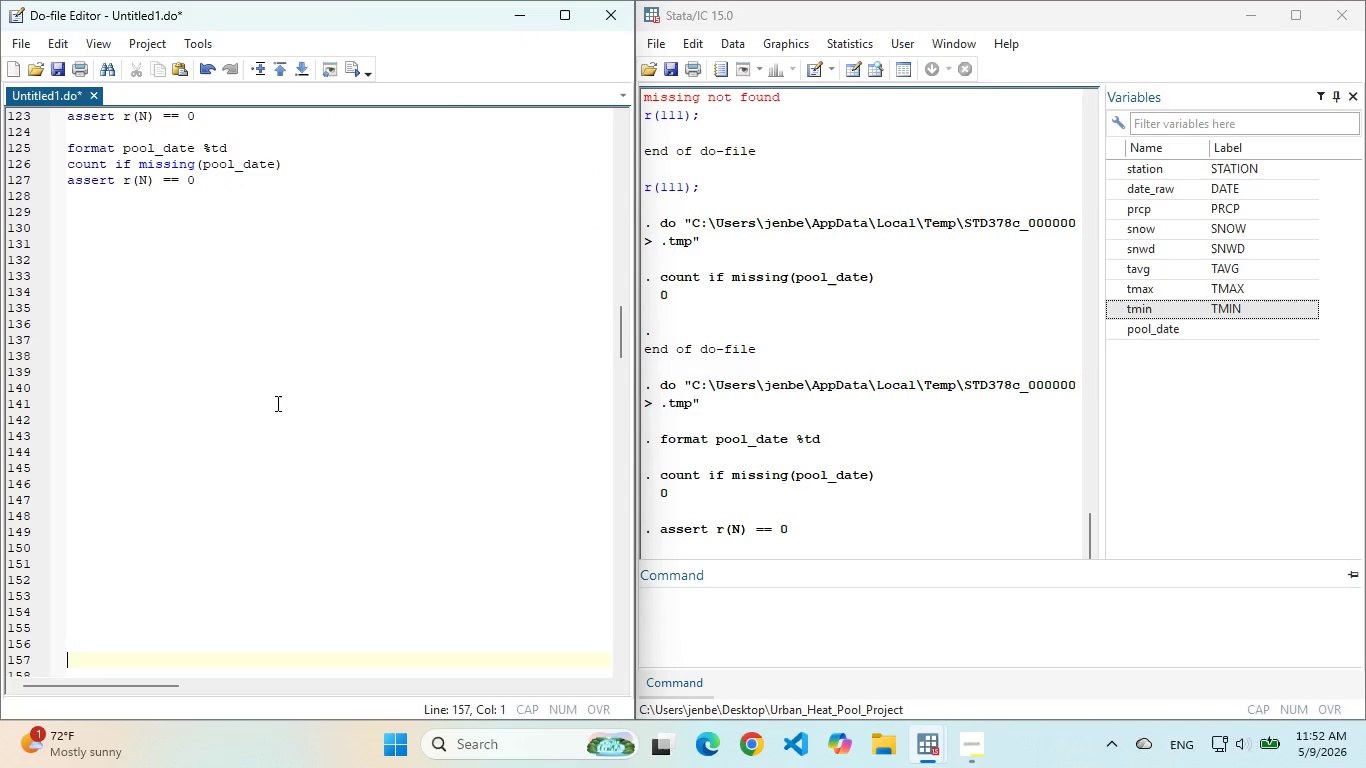 
key(Enter)
 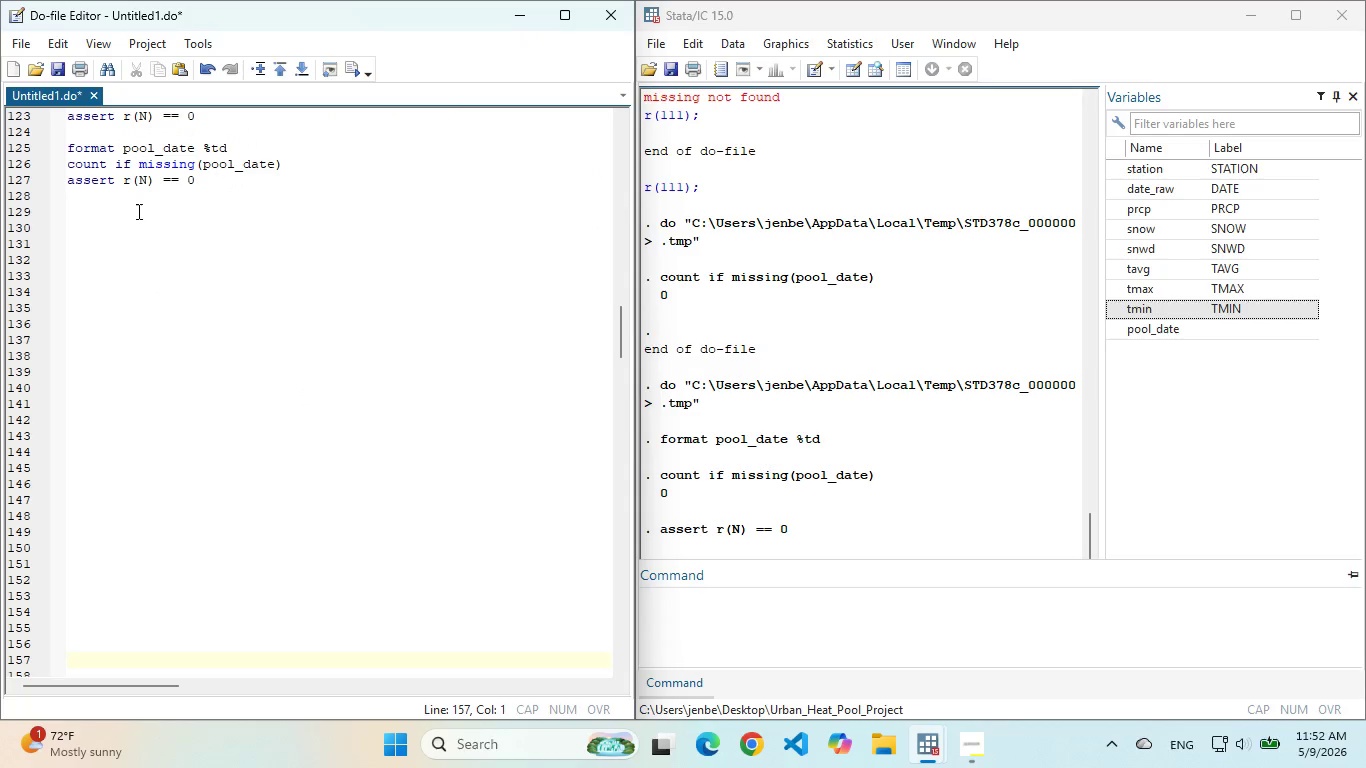 
left_click([128, 198])
 